 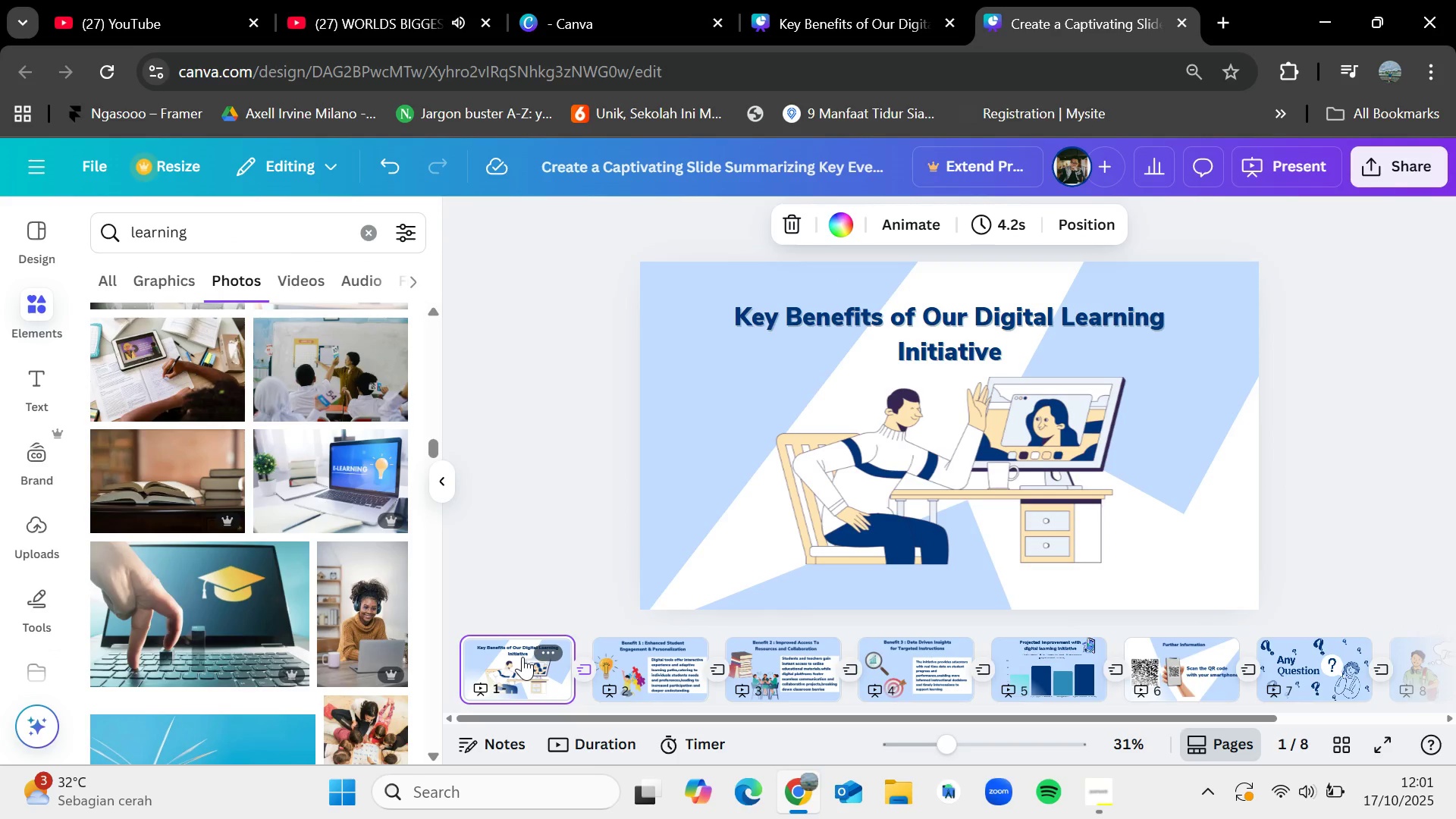 
left_click([1382, 736])
 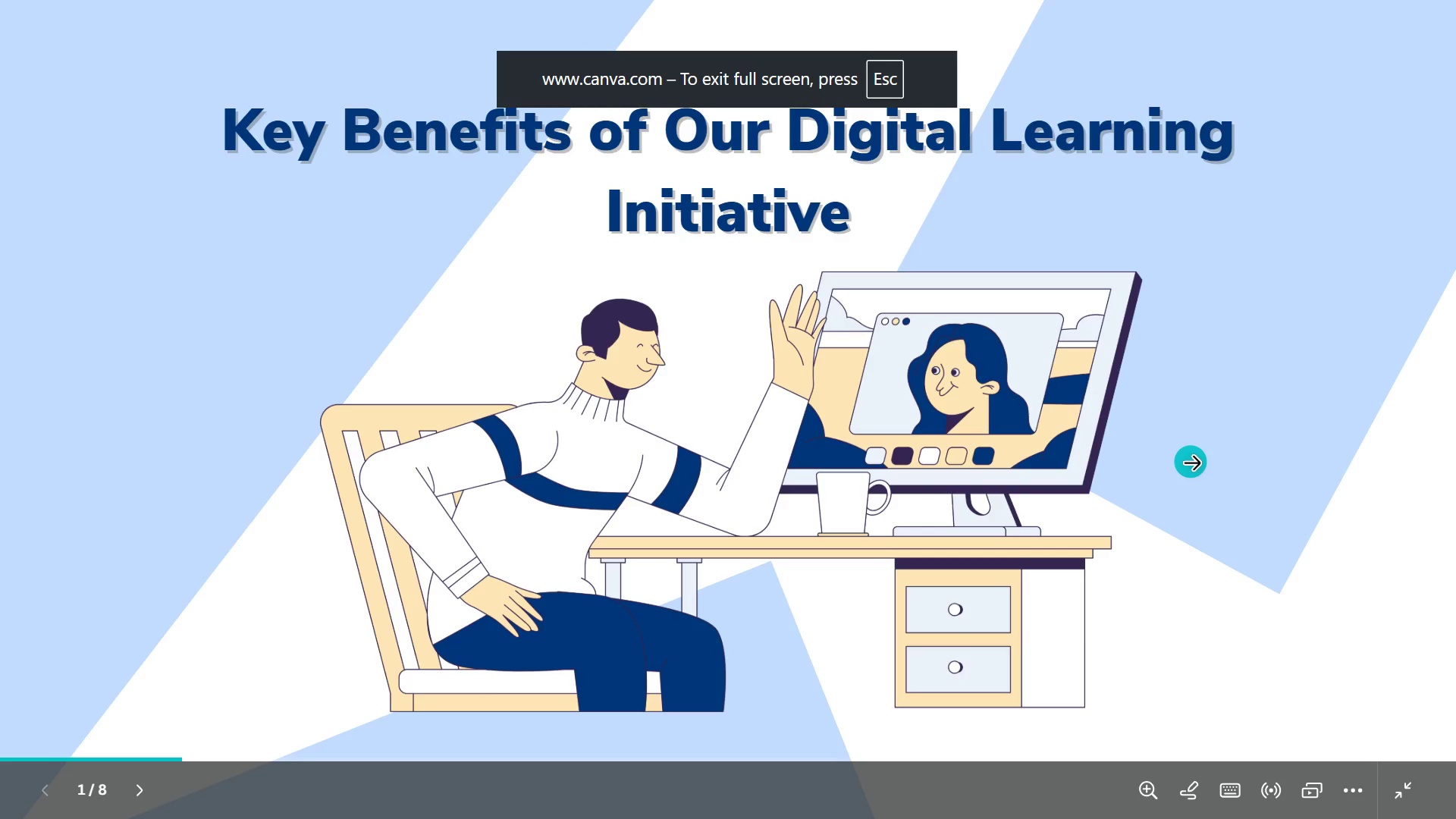 
left_click([1191, 463])
 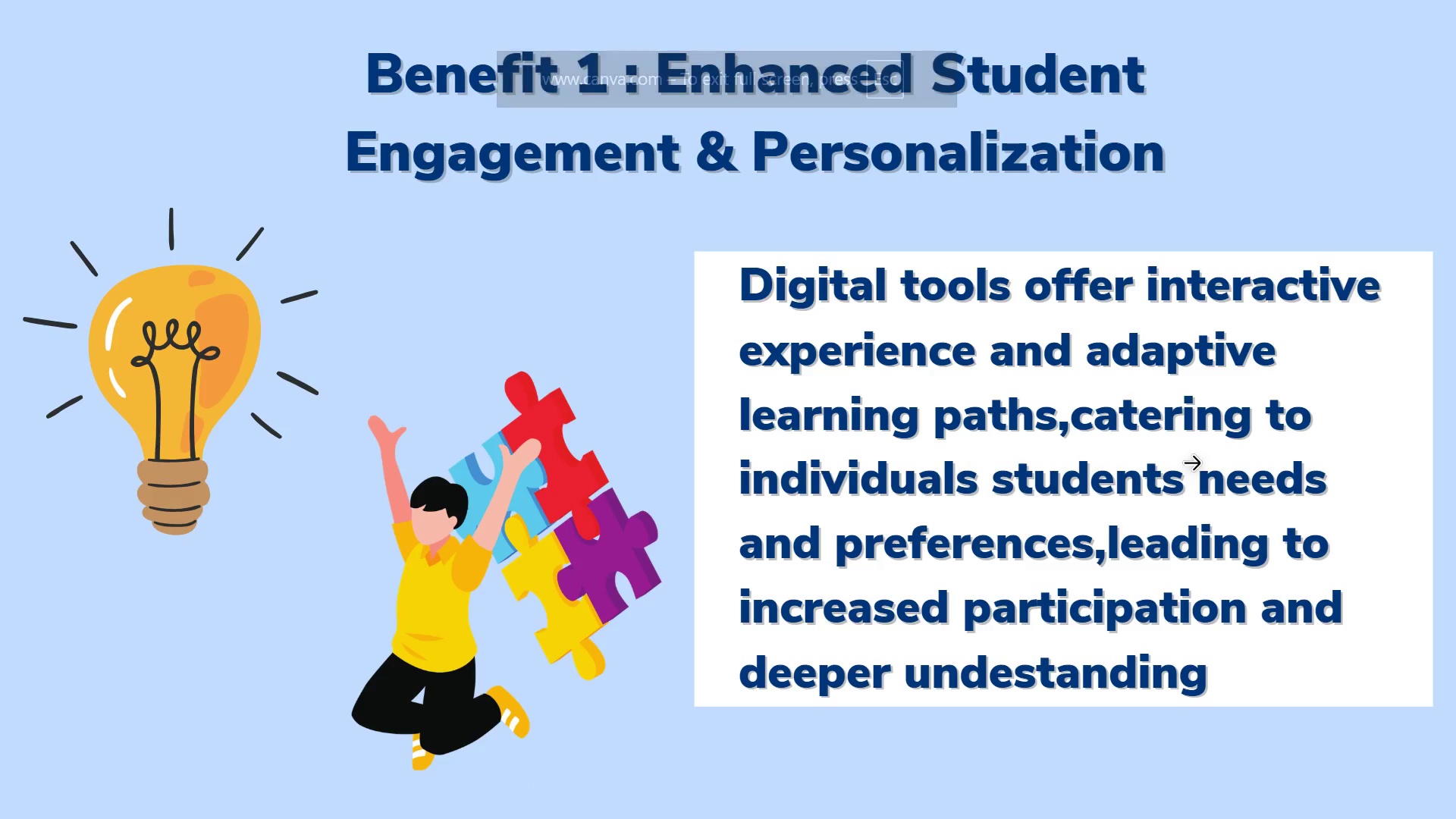 
left_click([1191, 463])
 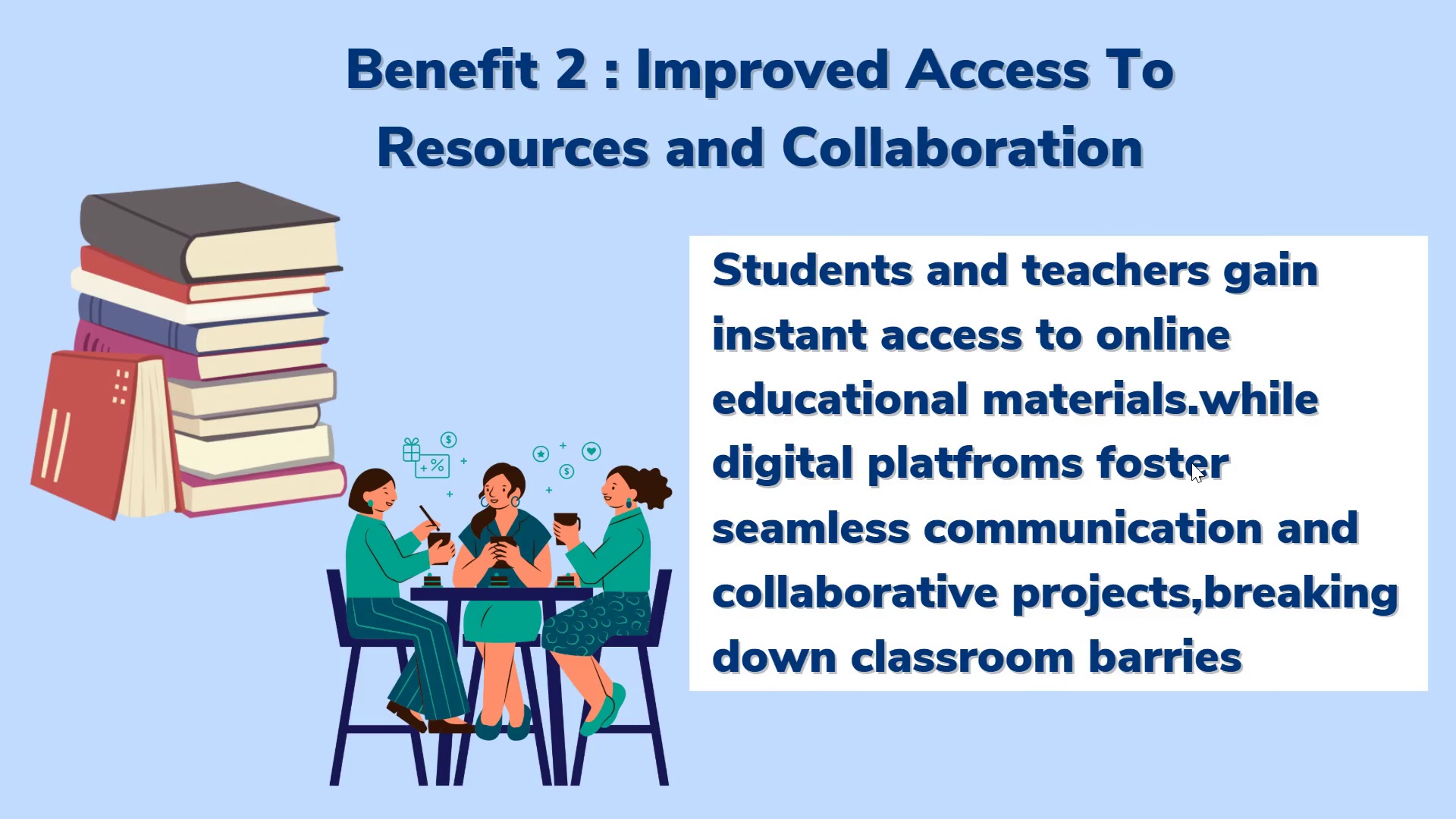 
wait(13.14)
 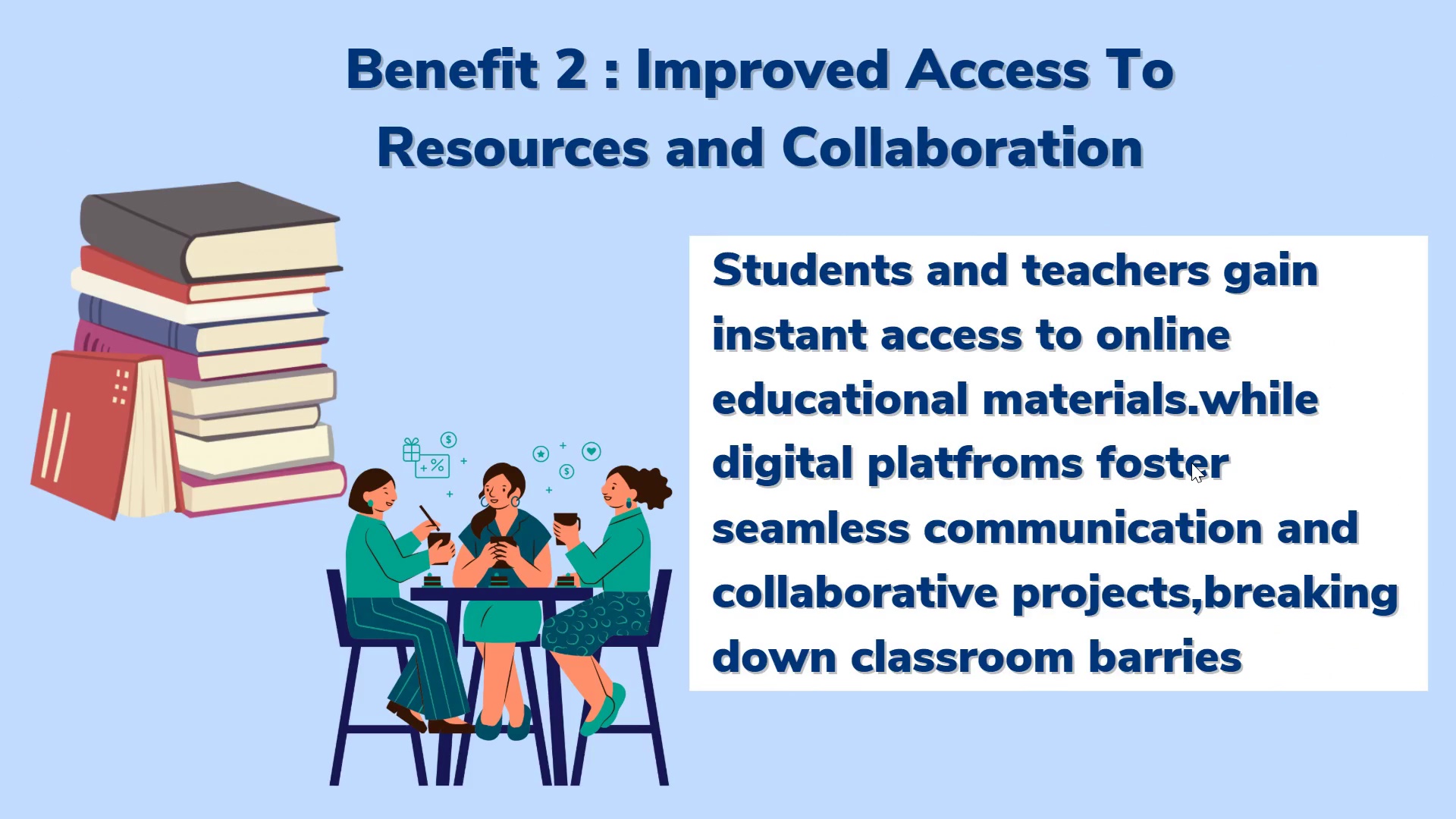 
left_click([1191, 463])
 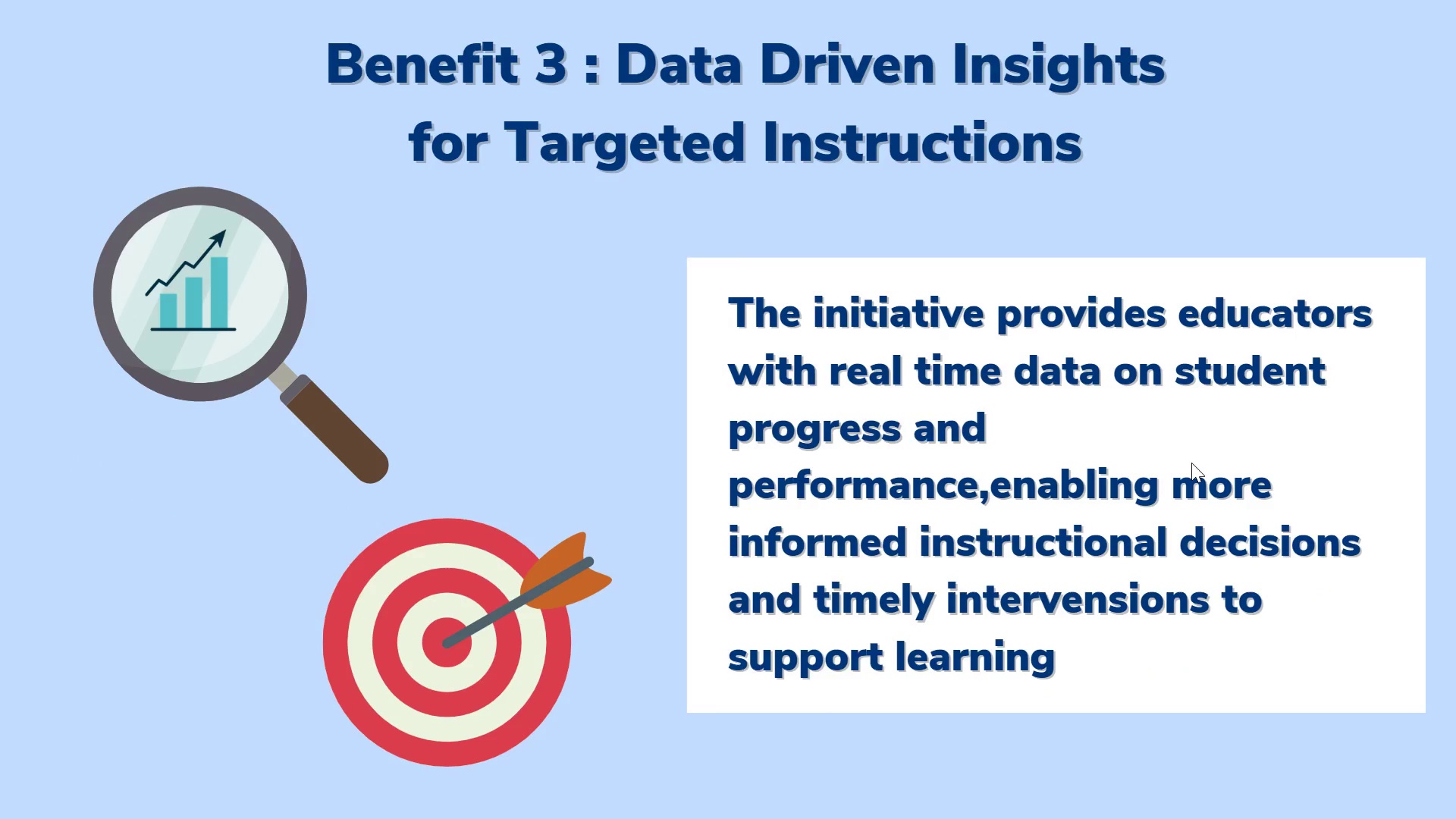 
wait(6.09)
 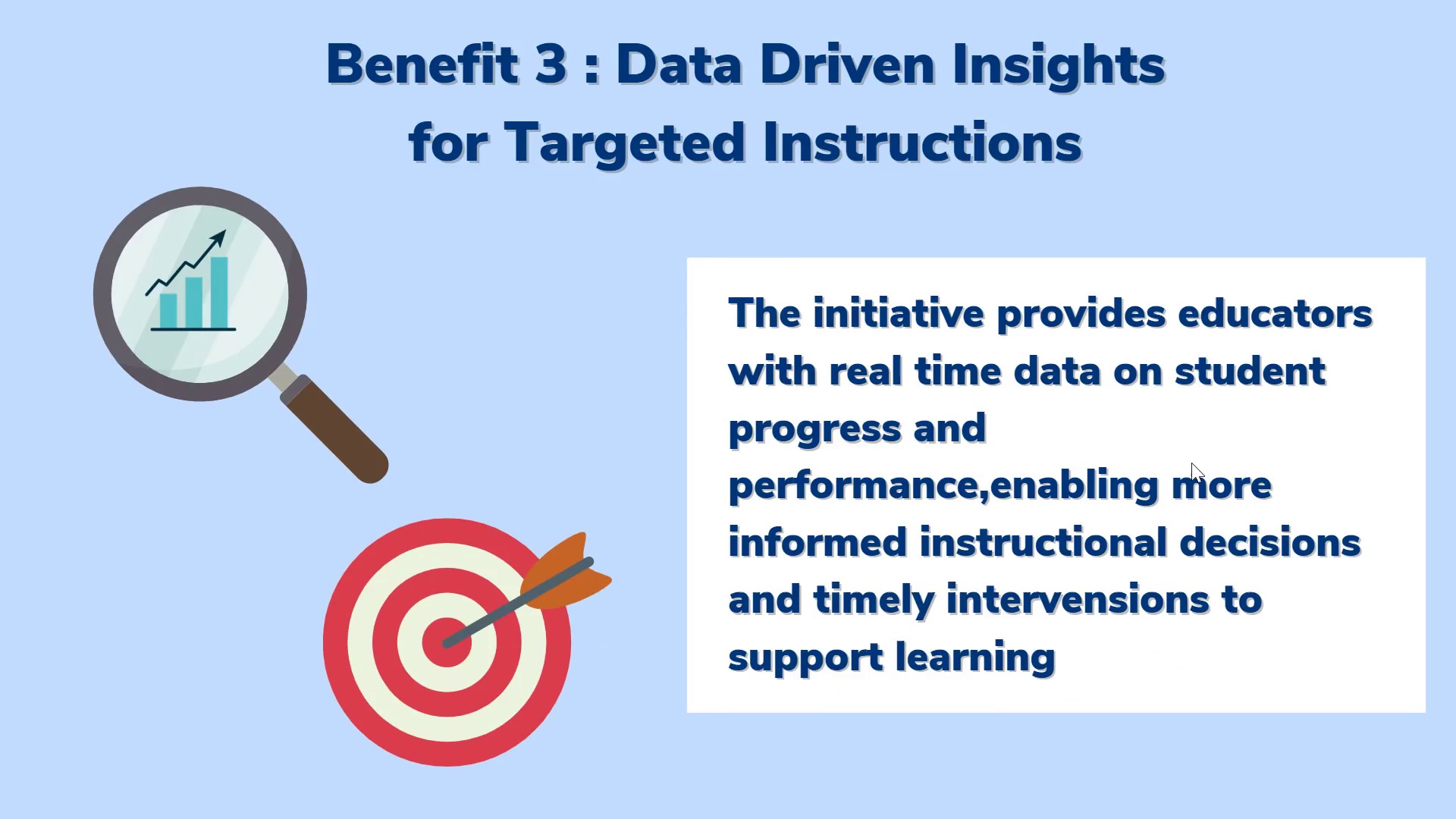 
left_click([1191, 463])
 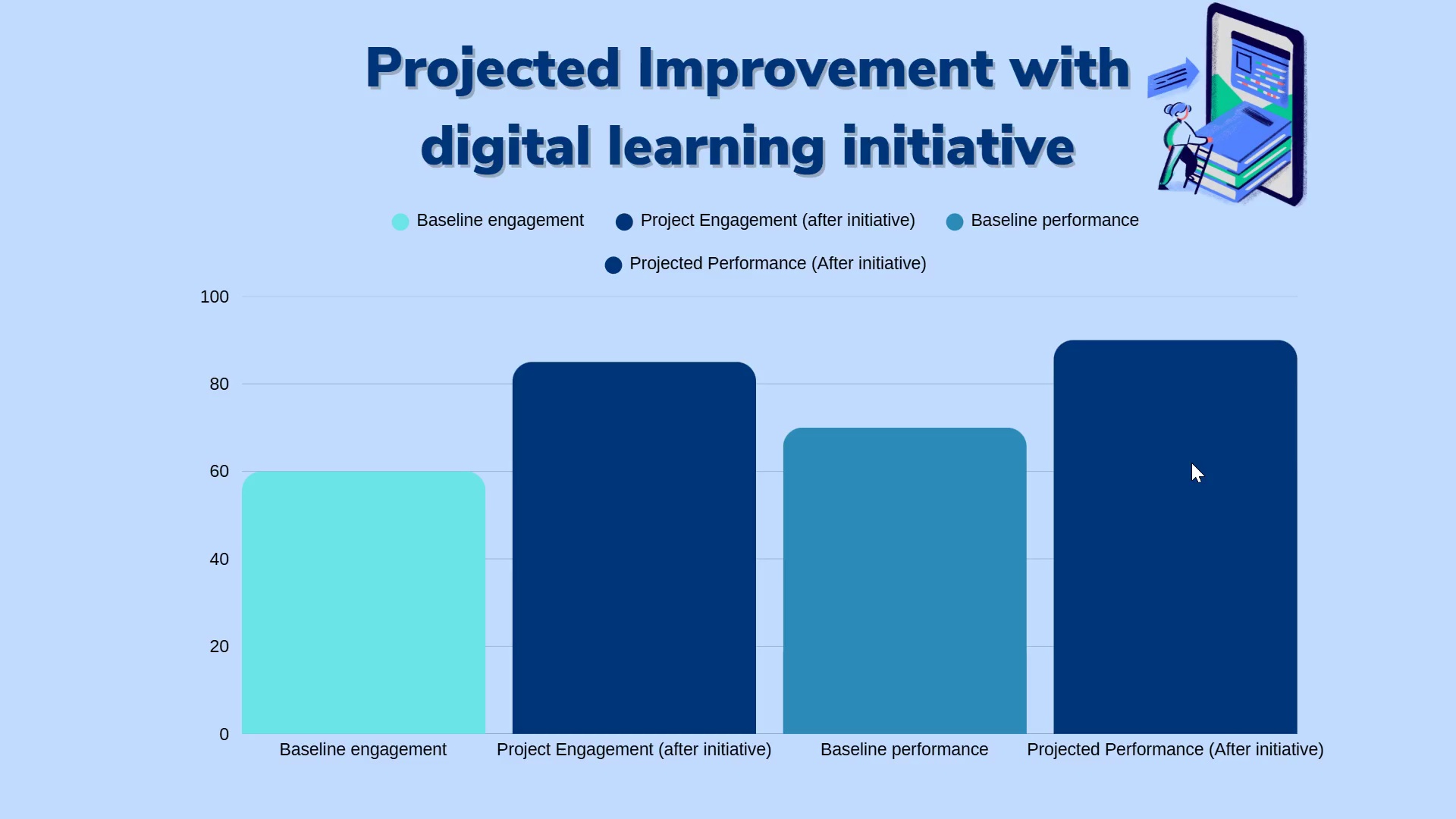 
wait(25.45)
 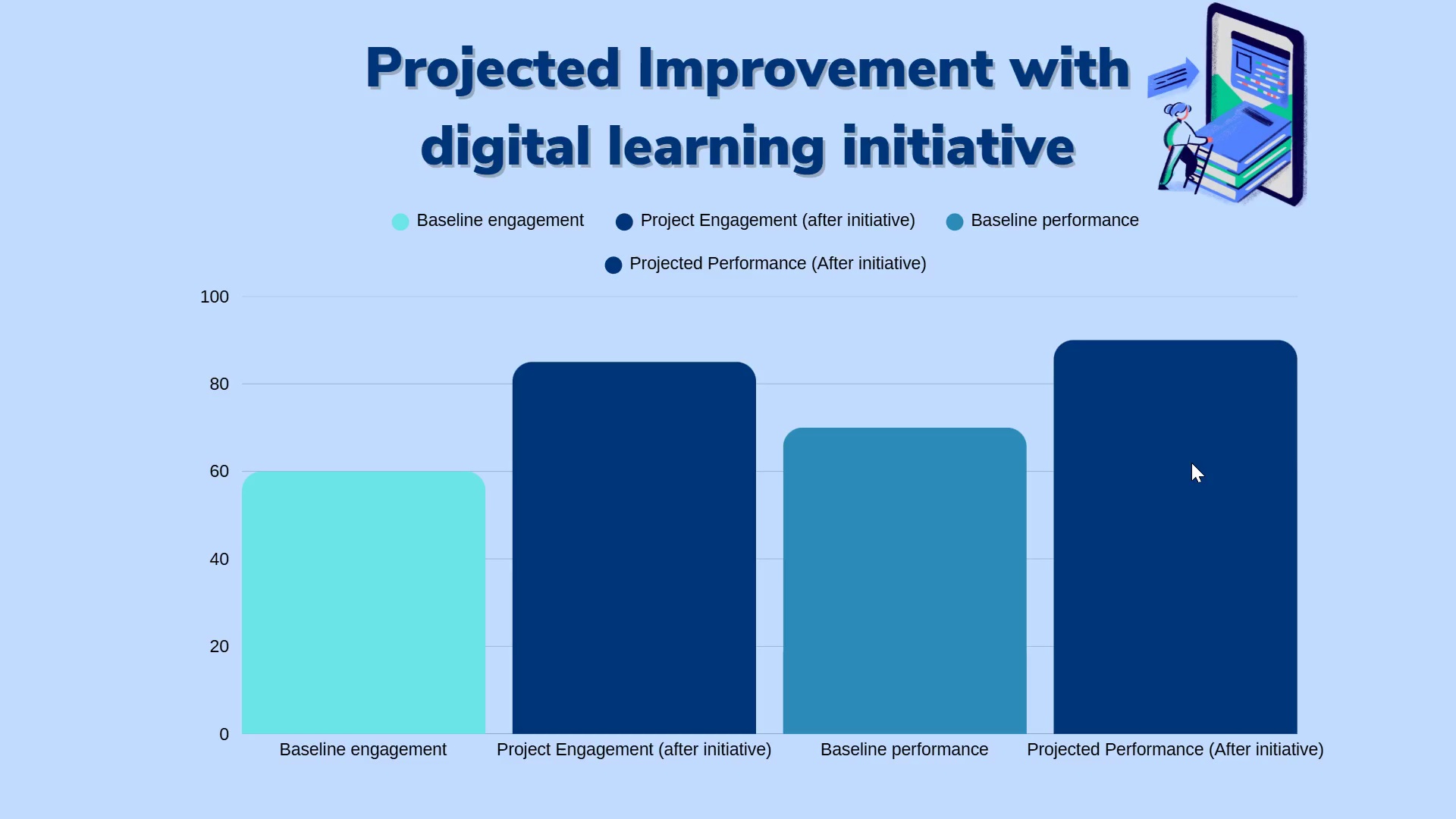 
mouse_move([903, 548])
 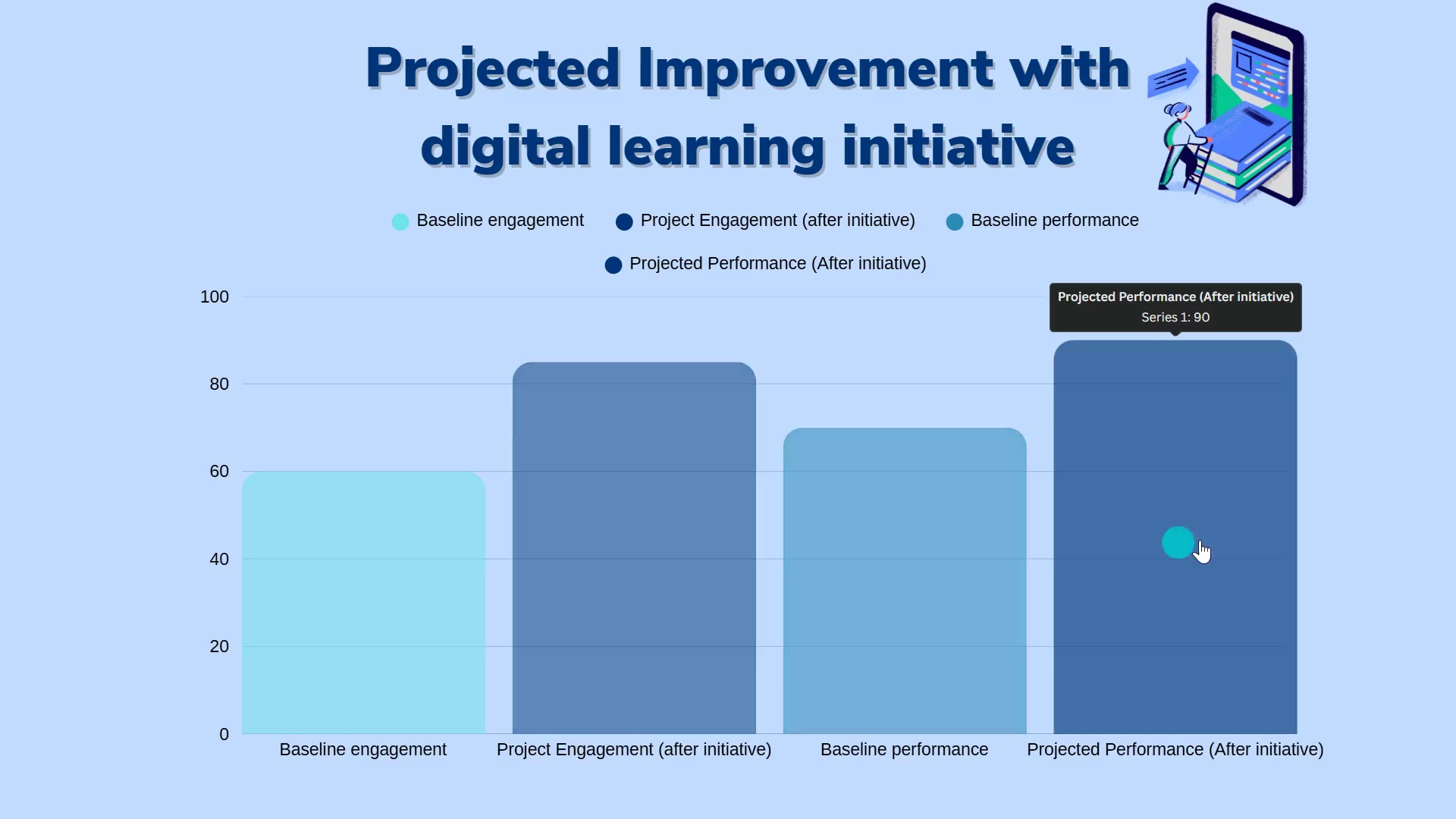 
left_click([1420, 526])
 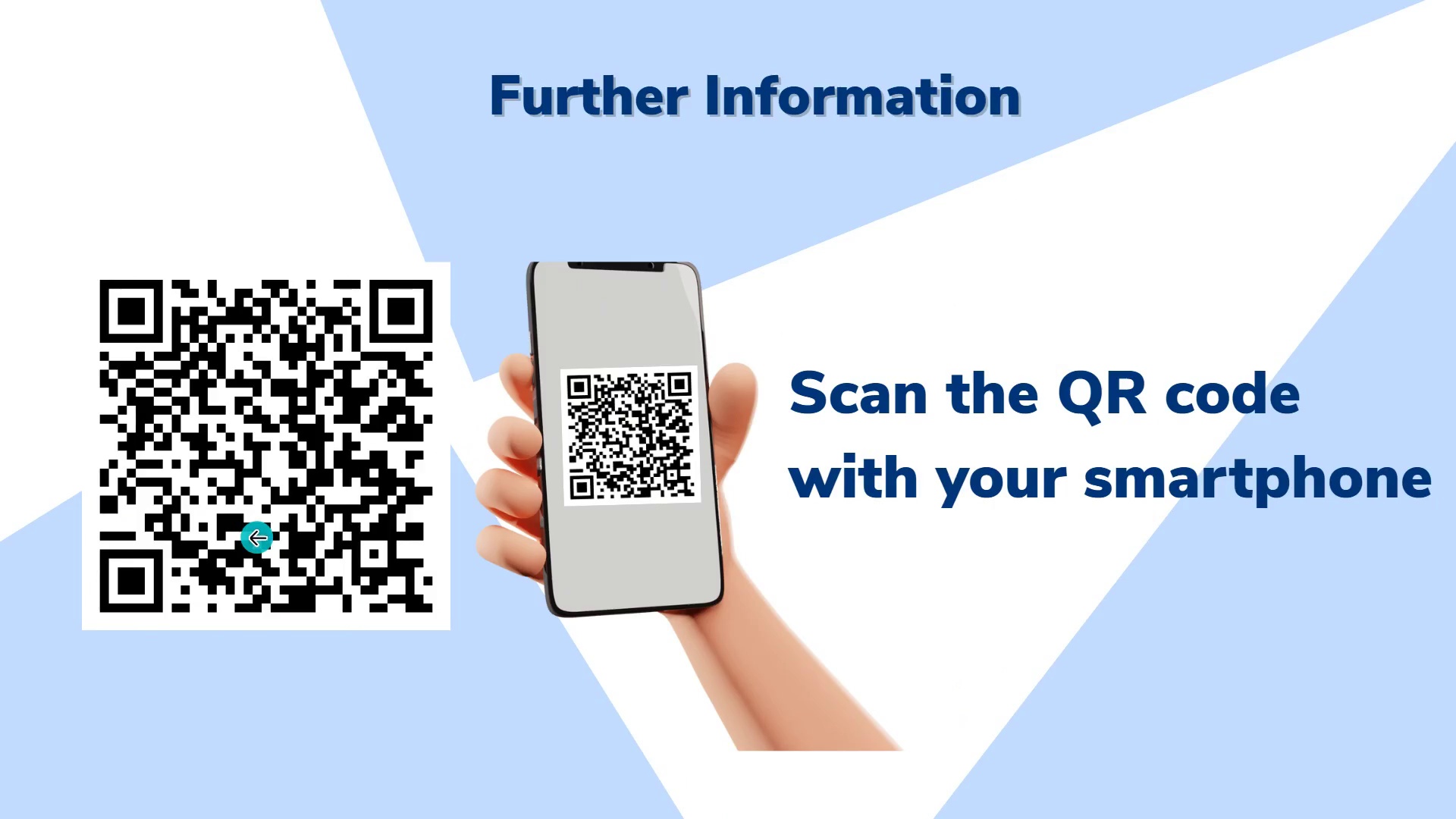 
left_click([234, 363])
 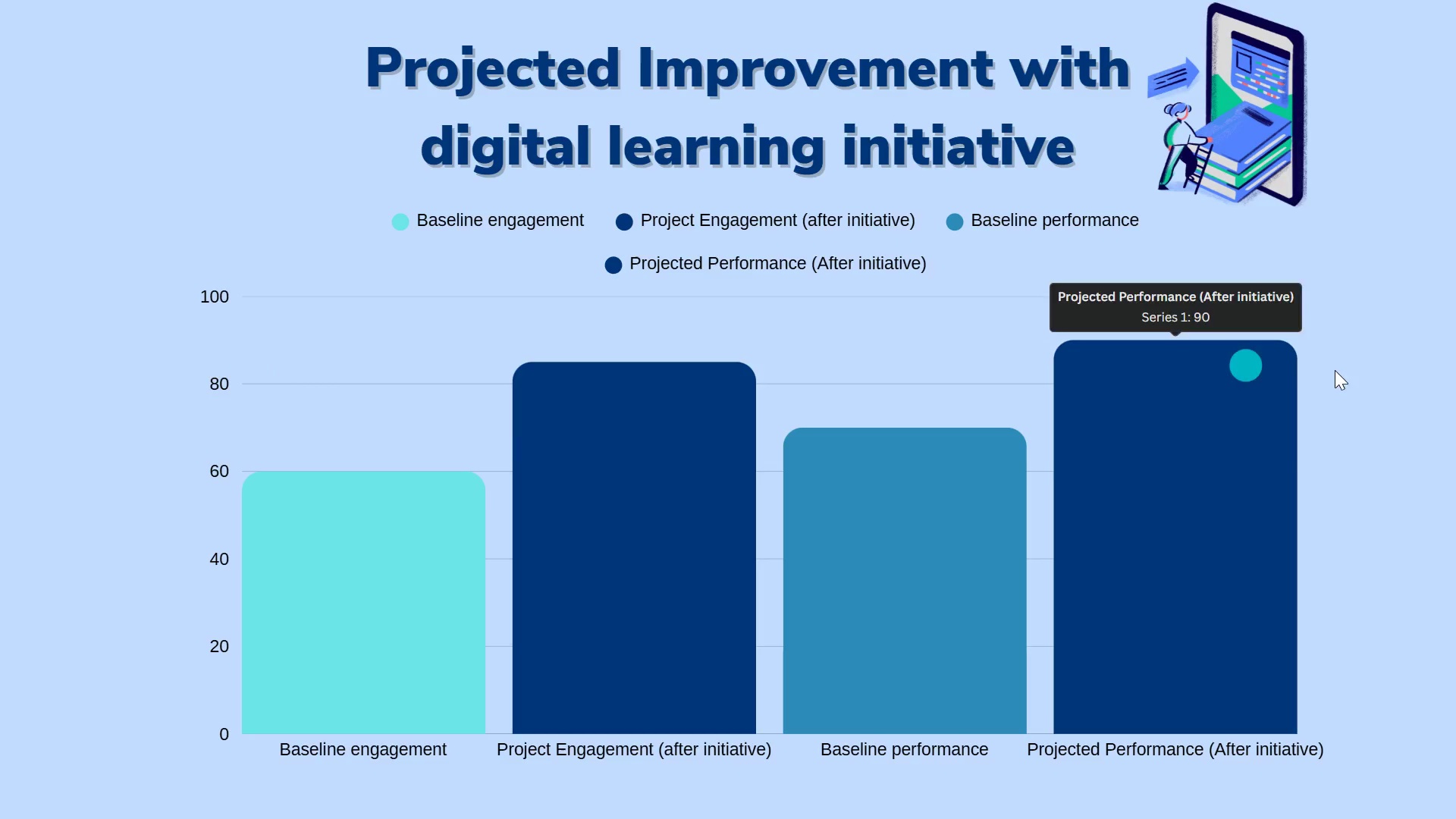 
left_click([1379, 372])
 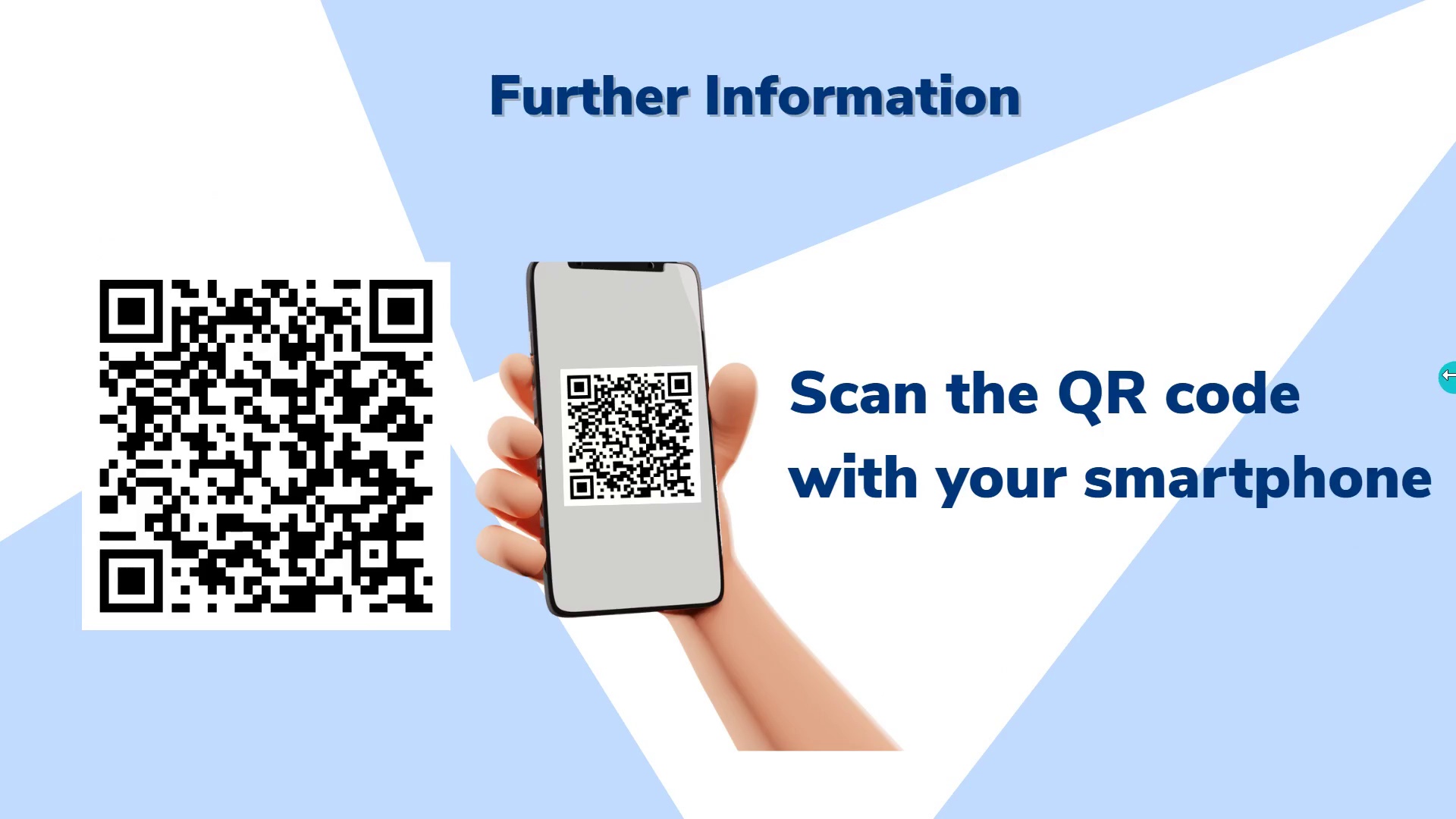 
wait(5.62)
 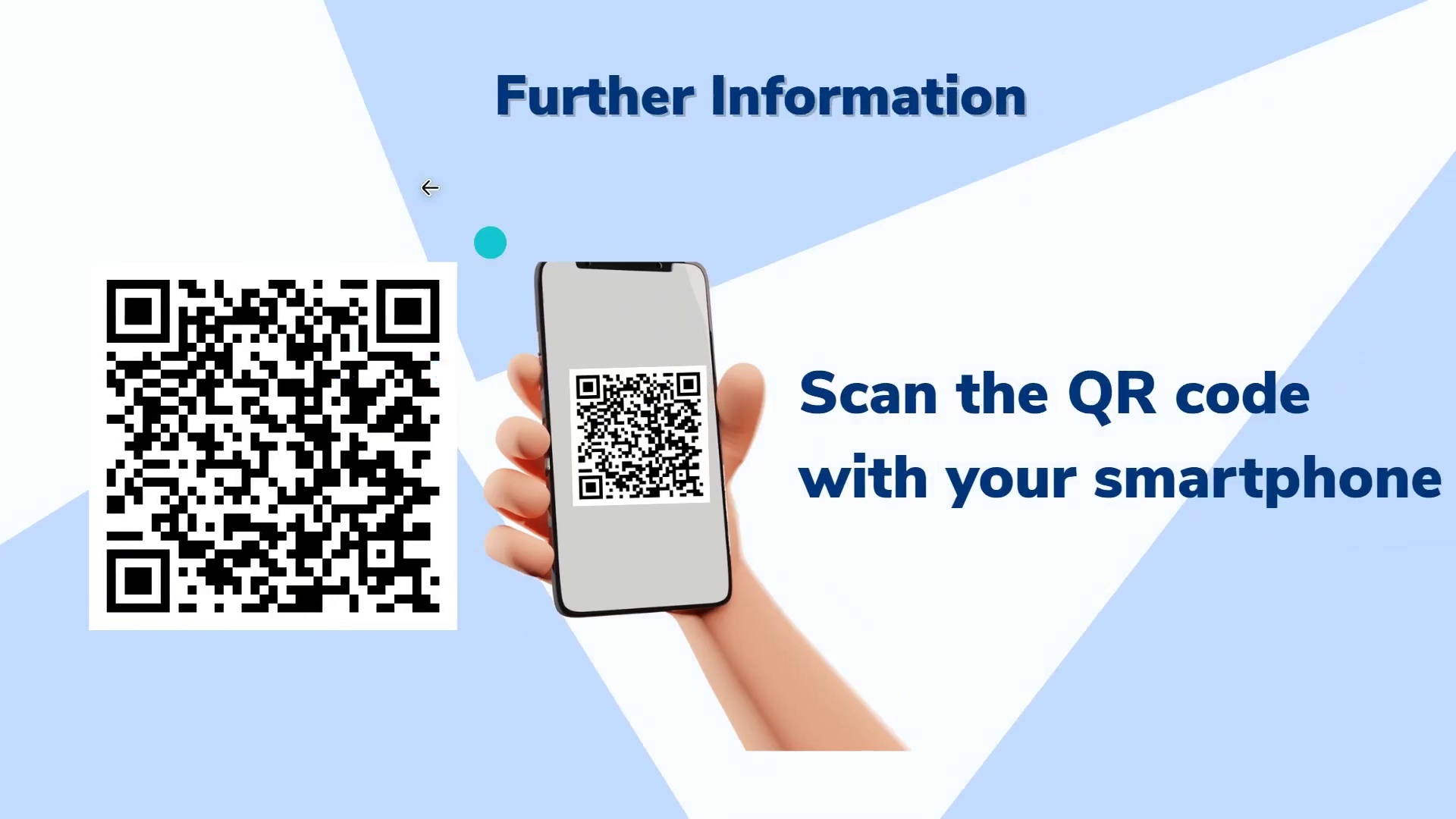 
left_click([1420, 403])
 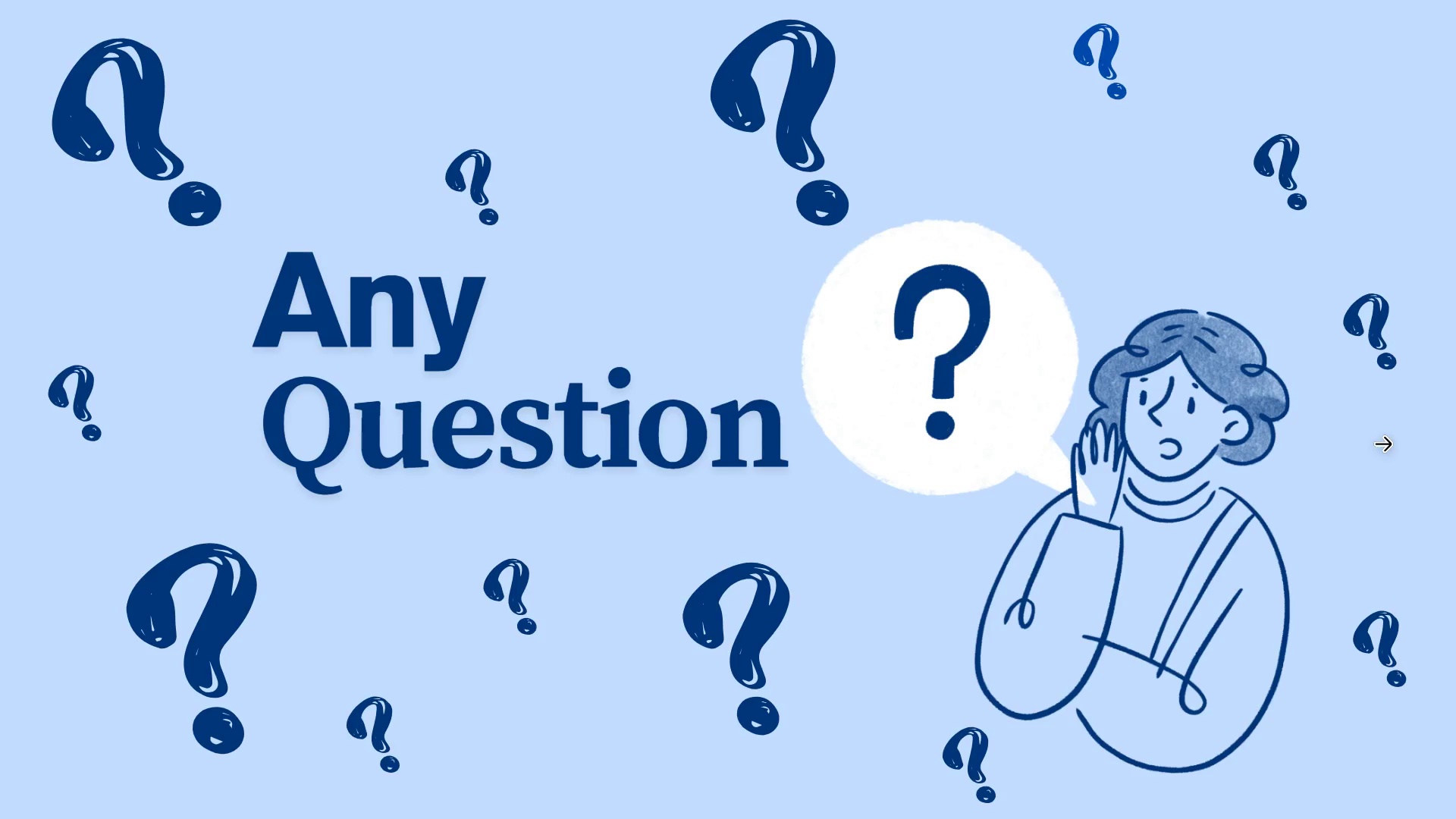 
wait(6.11)
 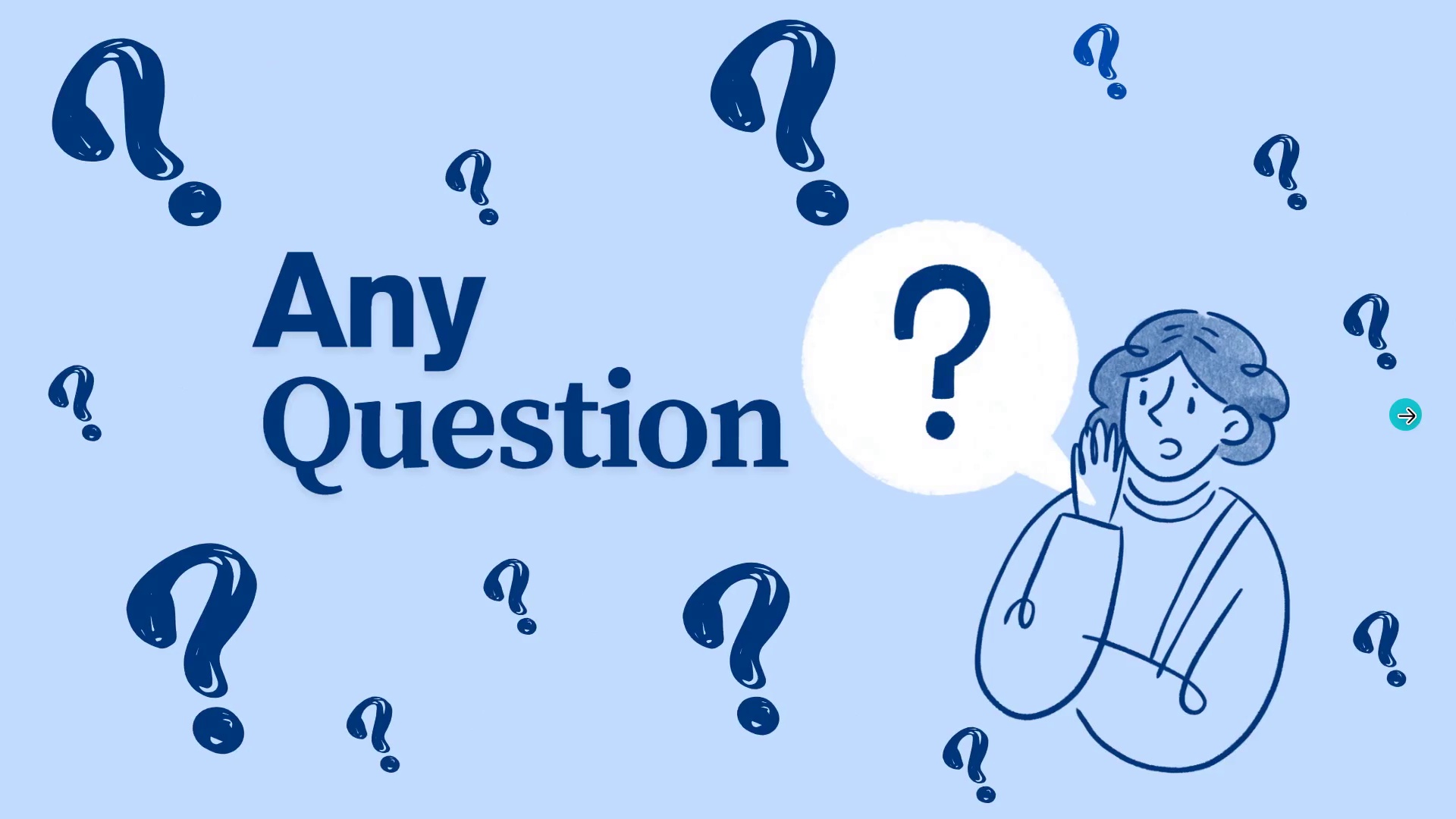 
left_click([1382, 444])
 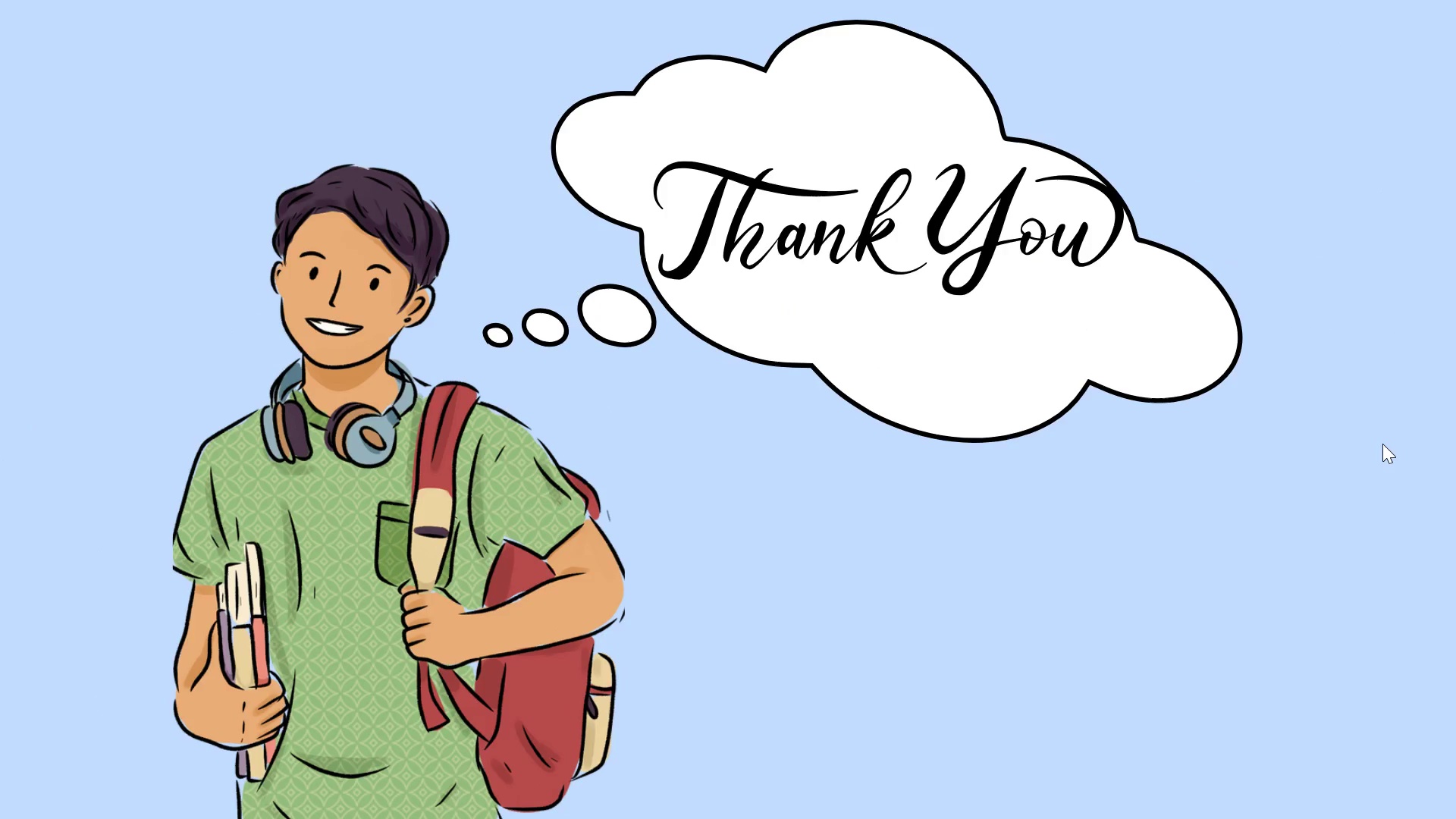 
wait(10.56)
 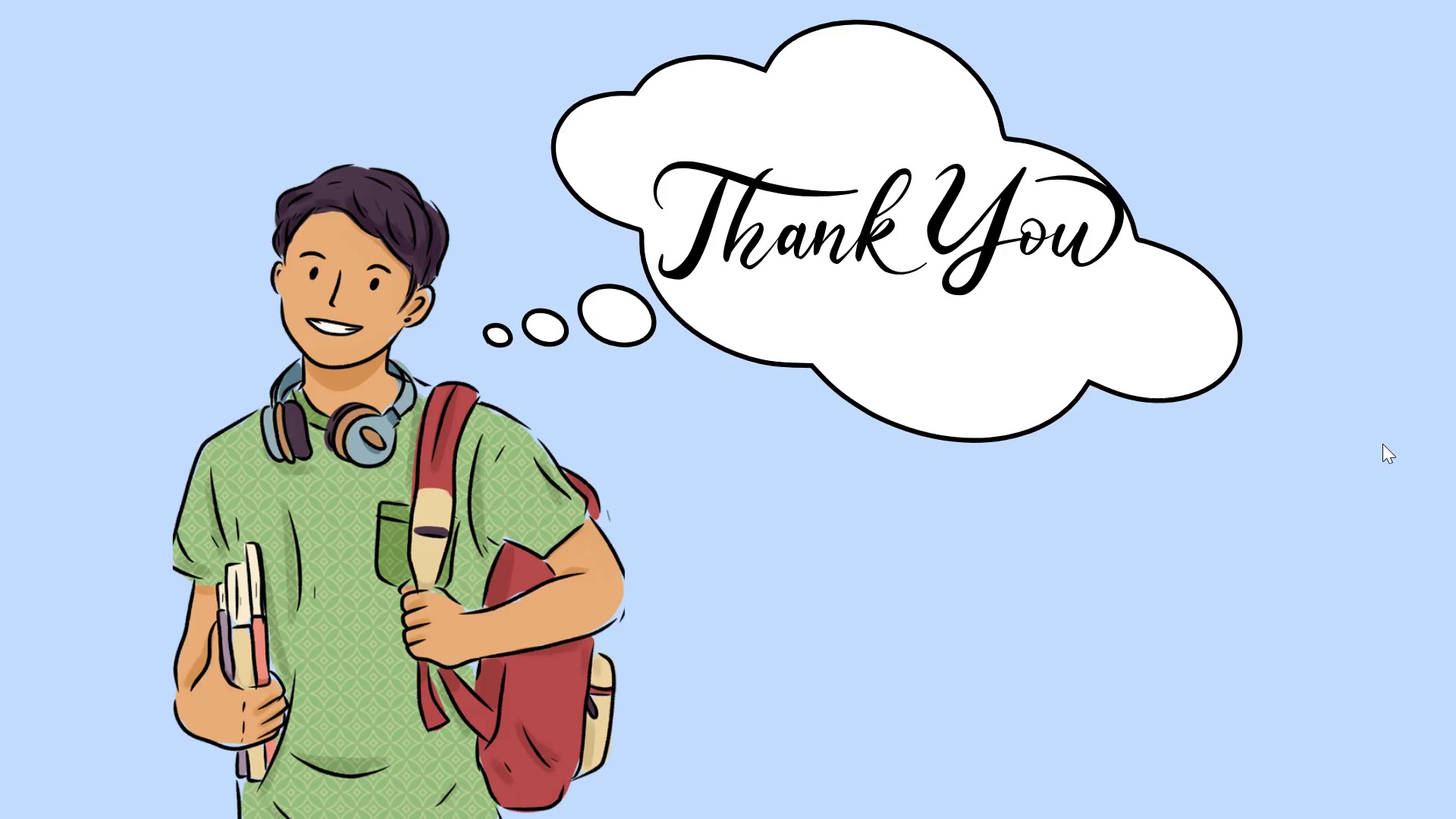 
left_click([1382, 444])
 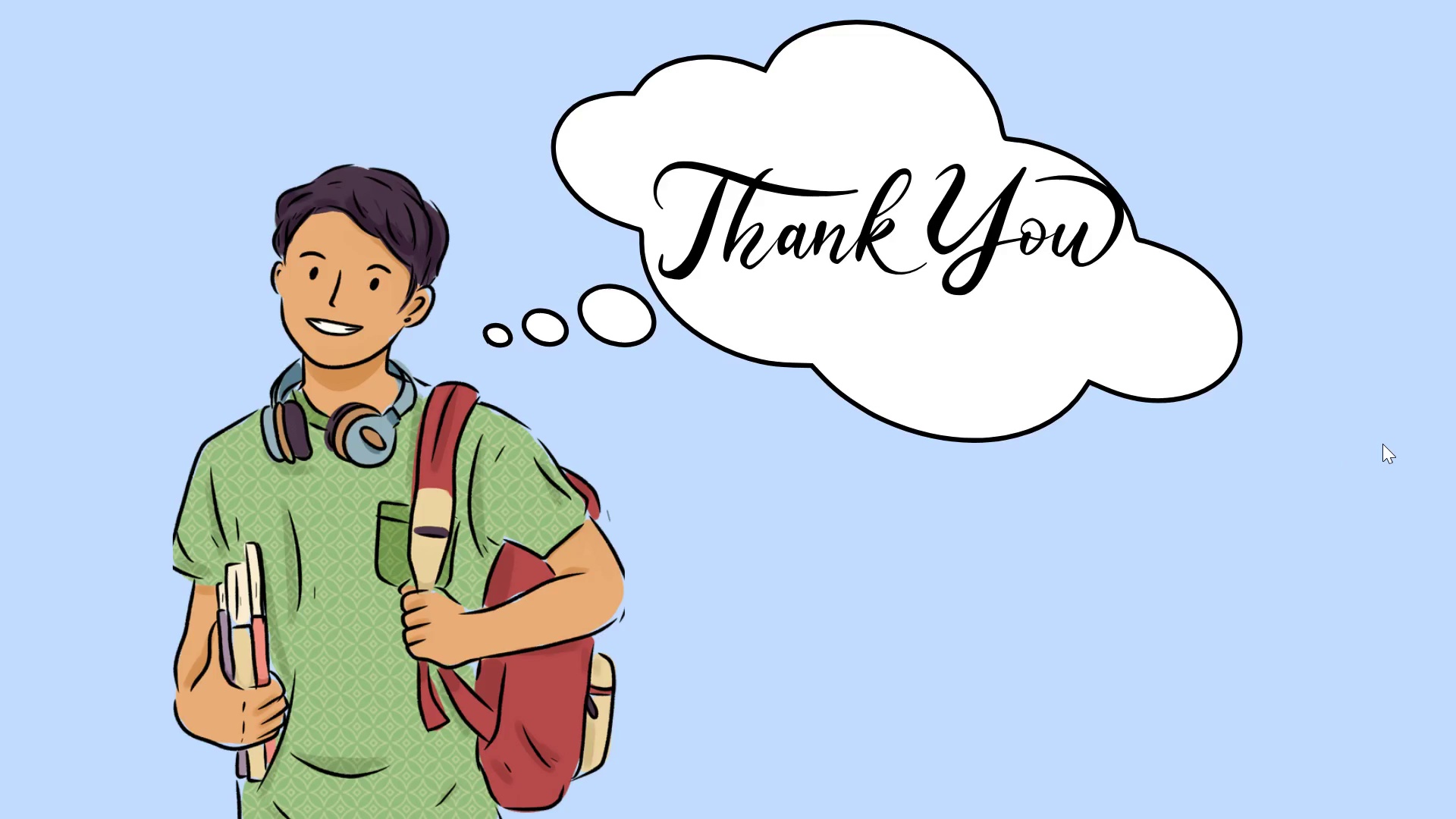 
key(Escape)
 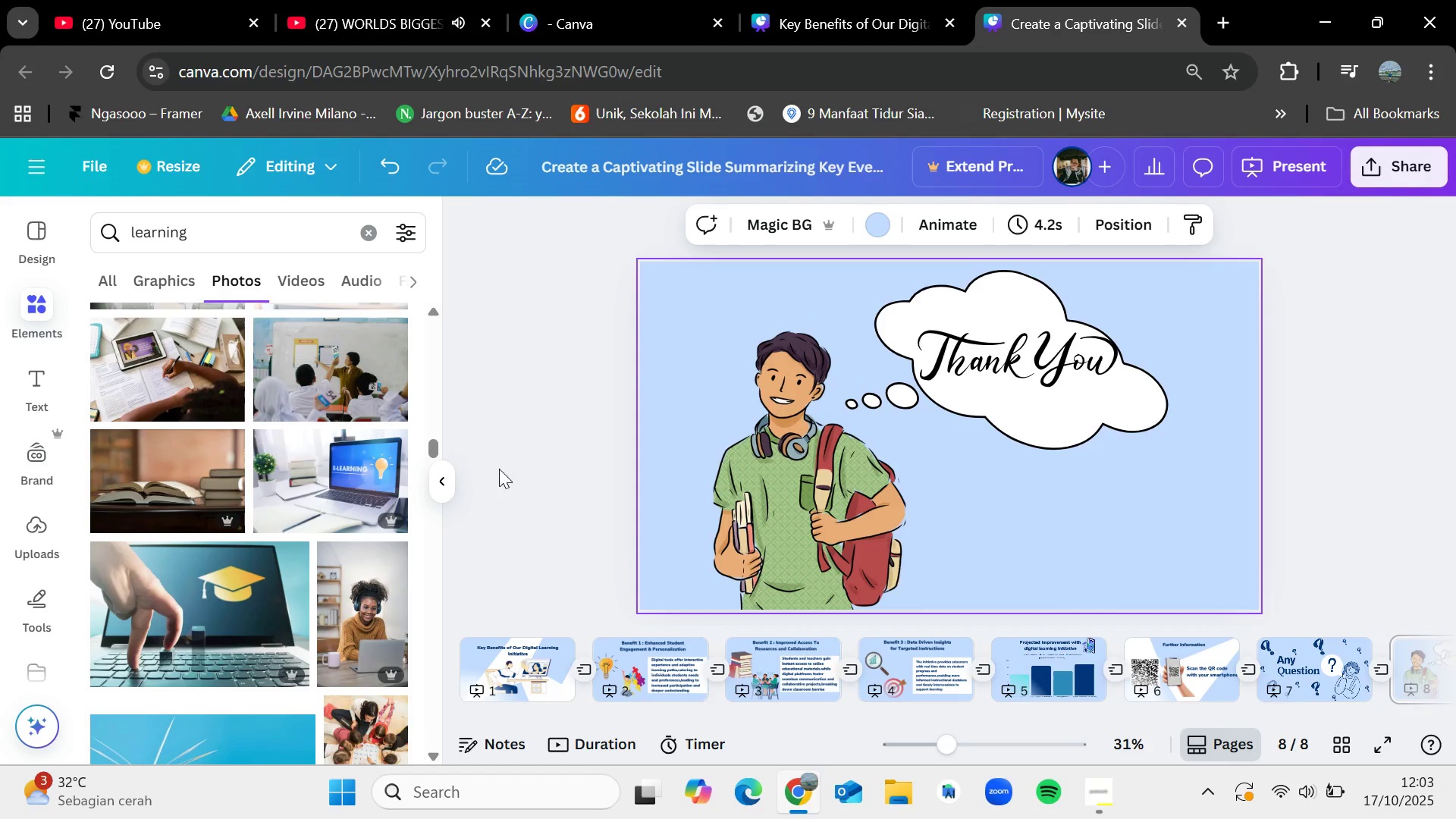 
left_click([814, 481])
 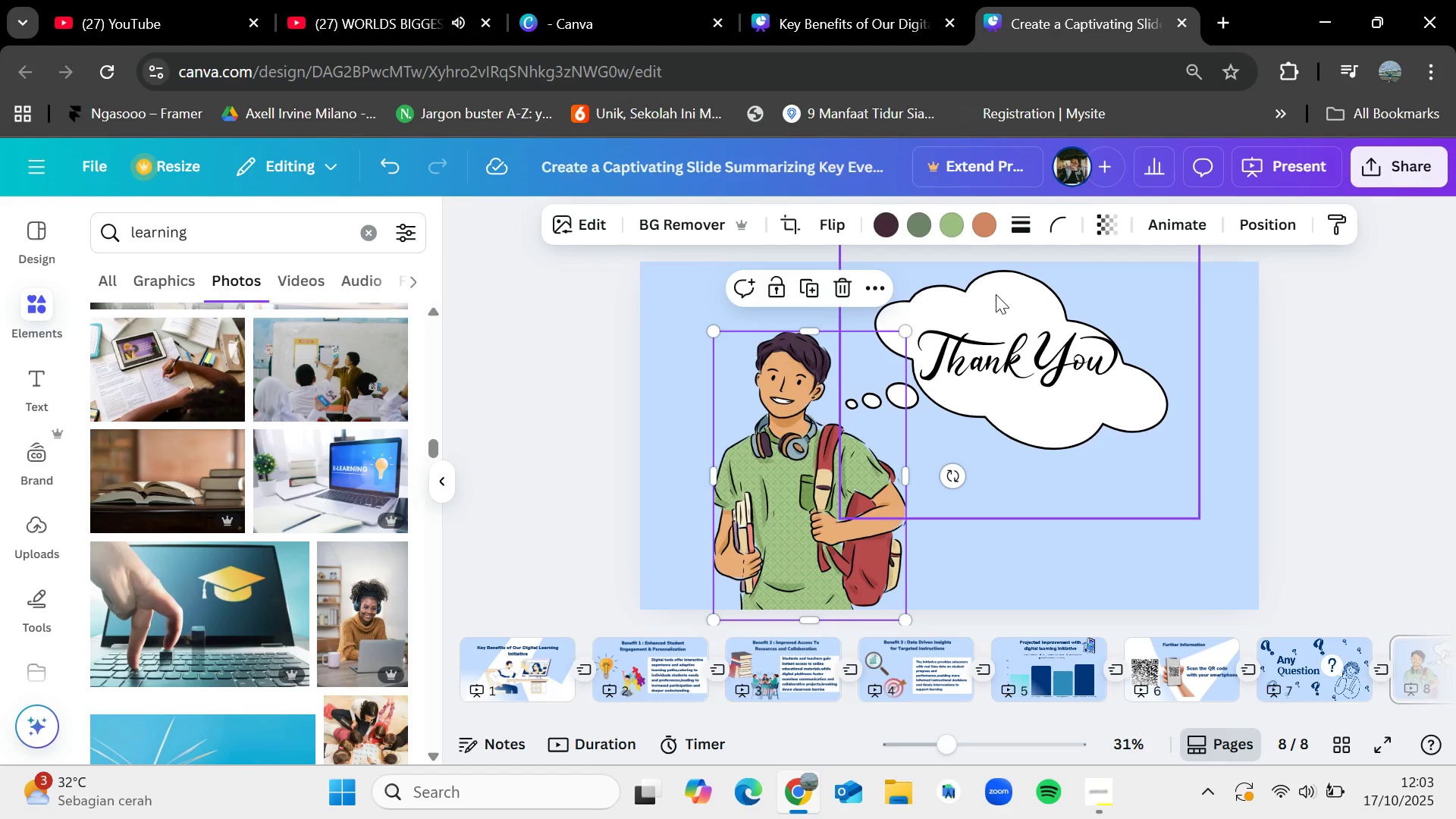 
left_click([959, 235])
 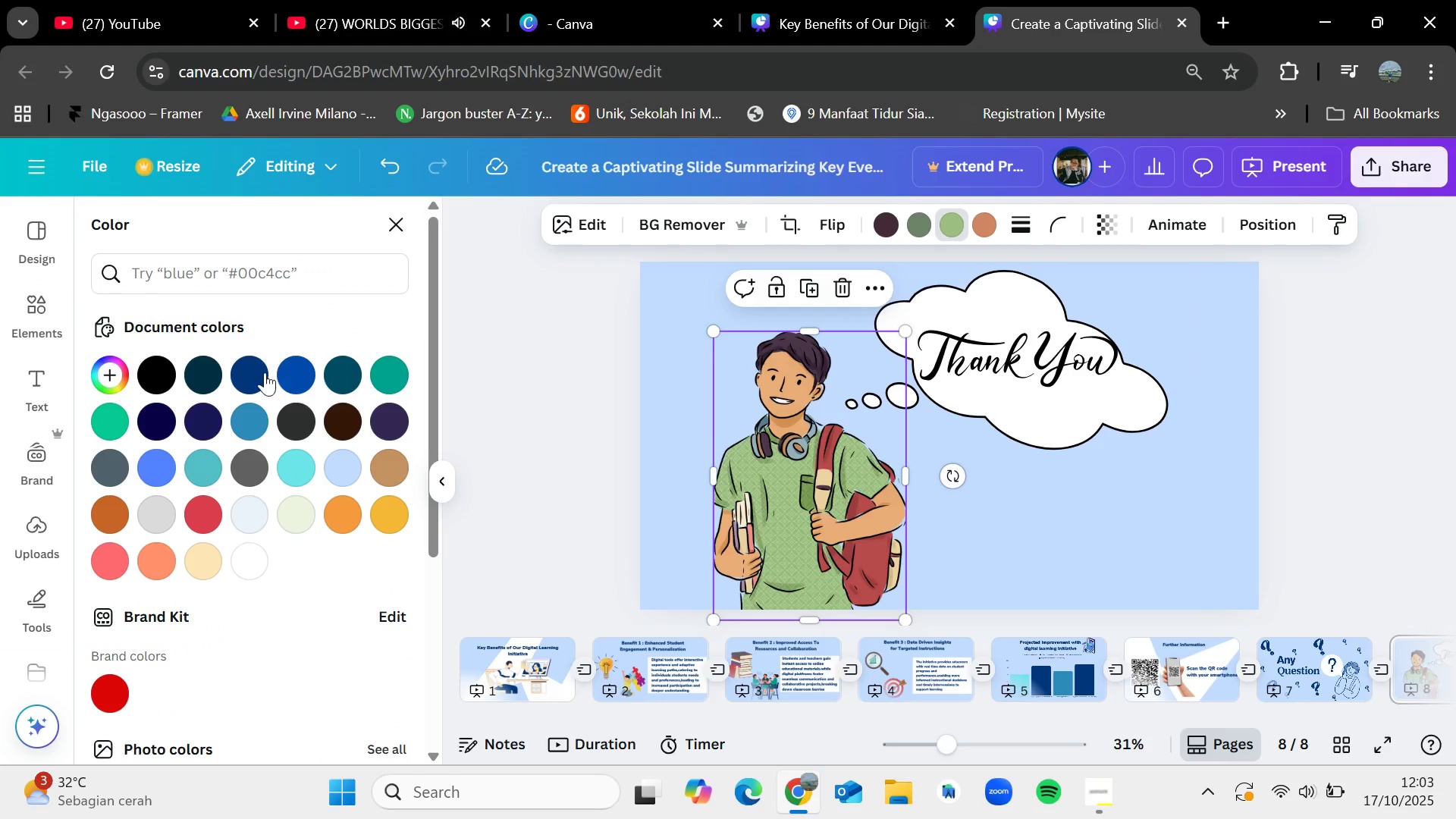 
left_click([262, 372])
 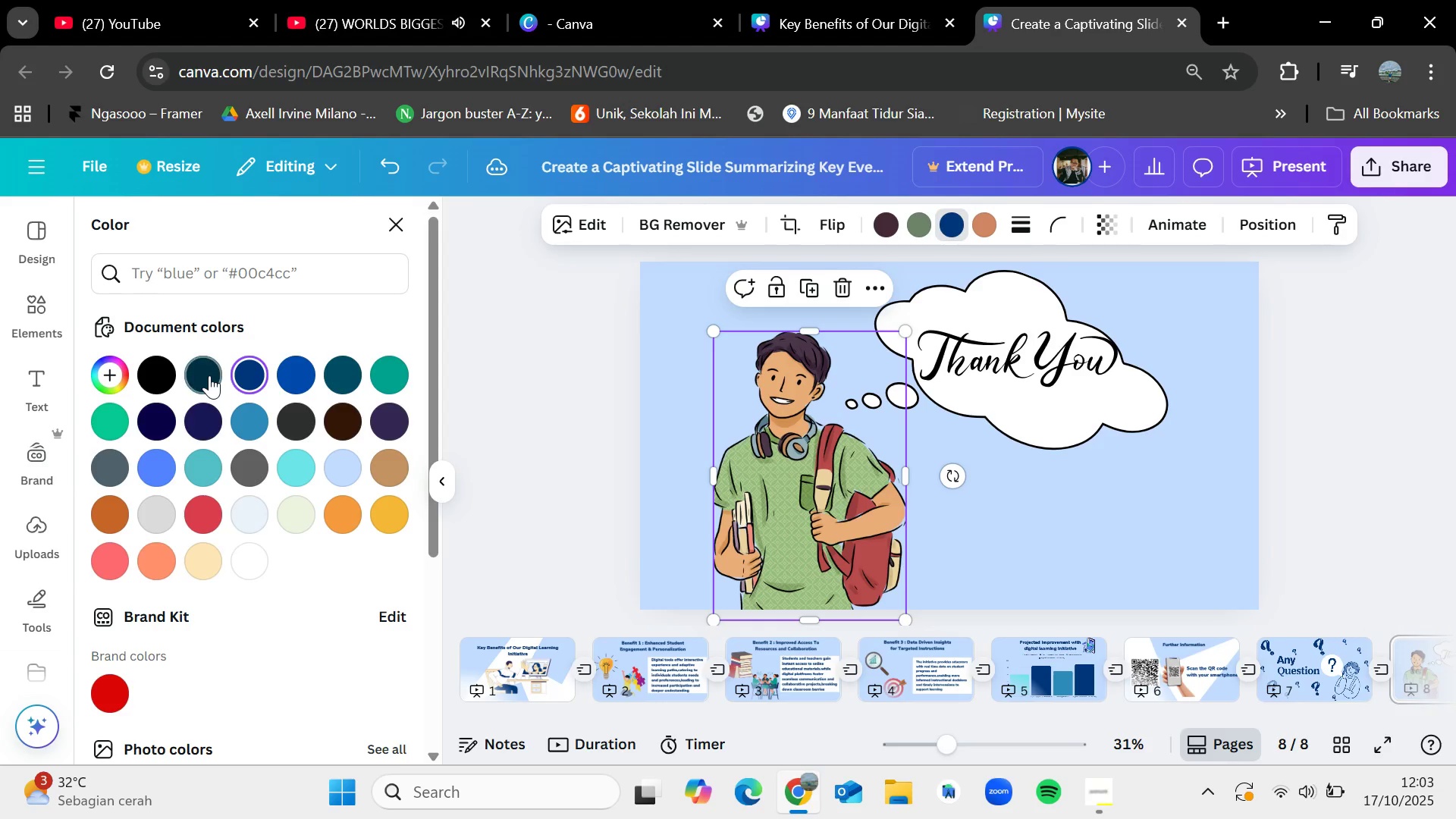 
left_click([209, 375])
 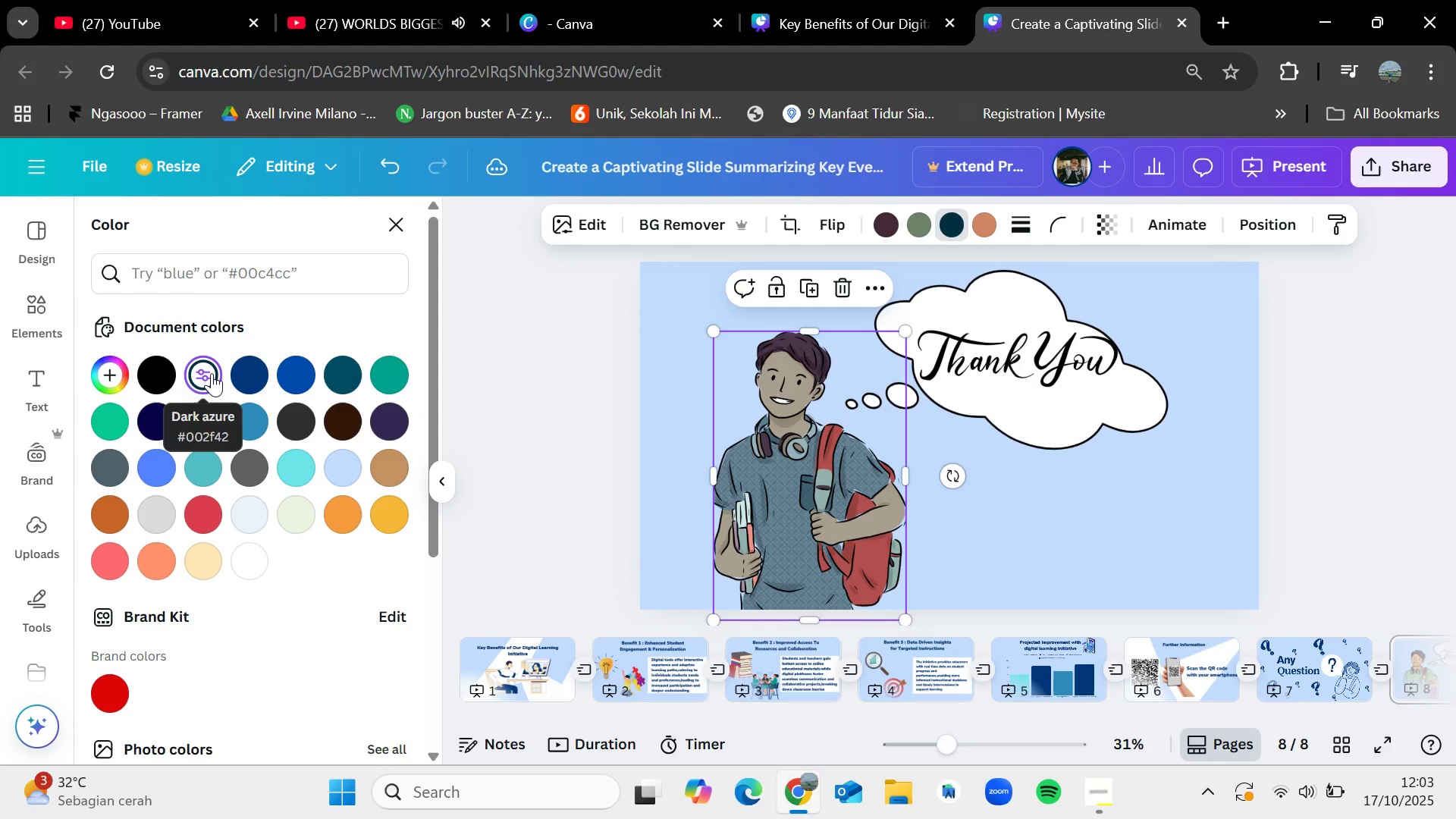 
key(Control+Z)
 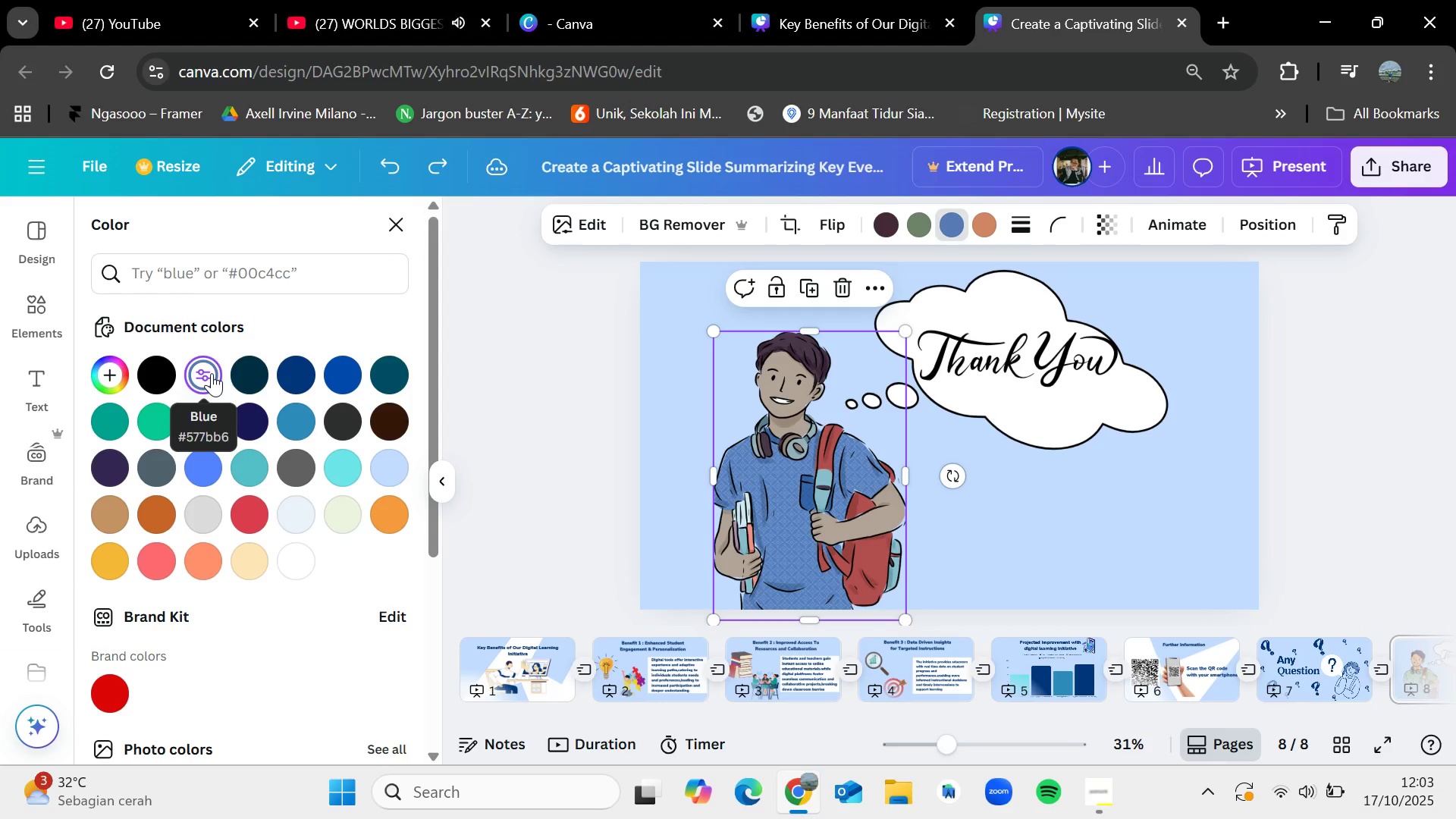 
key(Control+Z)
 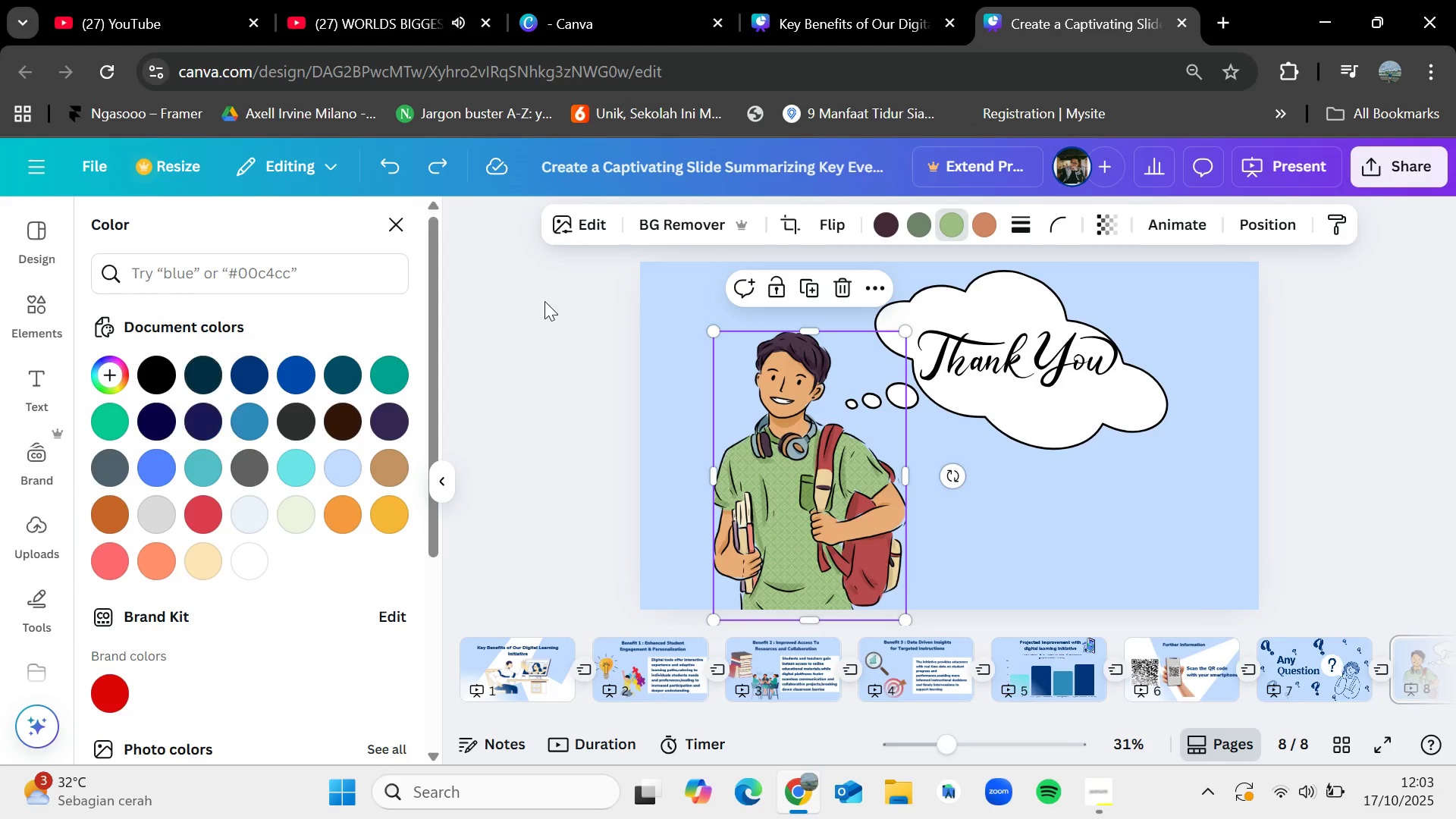 
left_click([560, 306])
 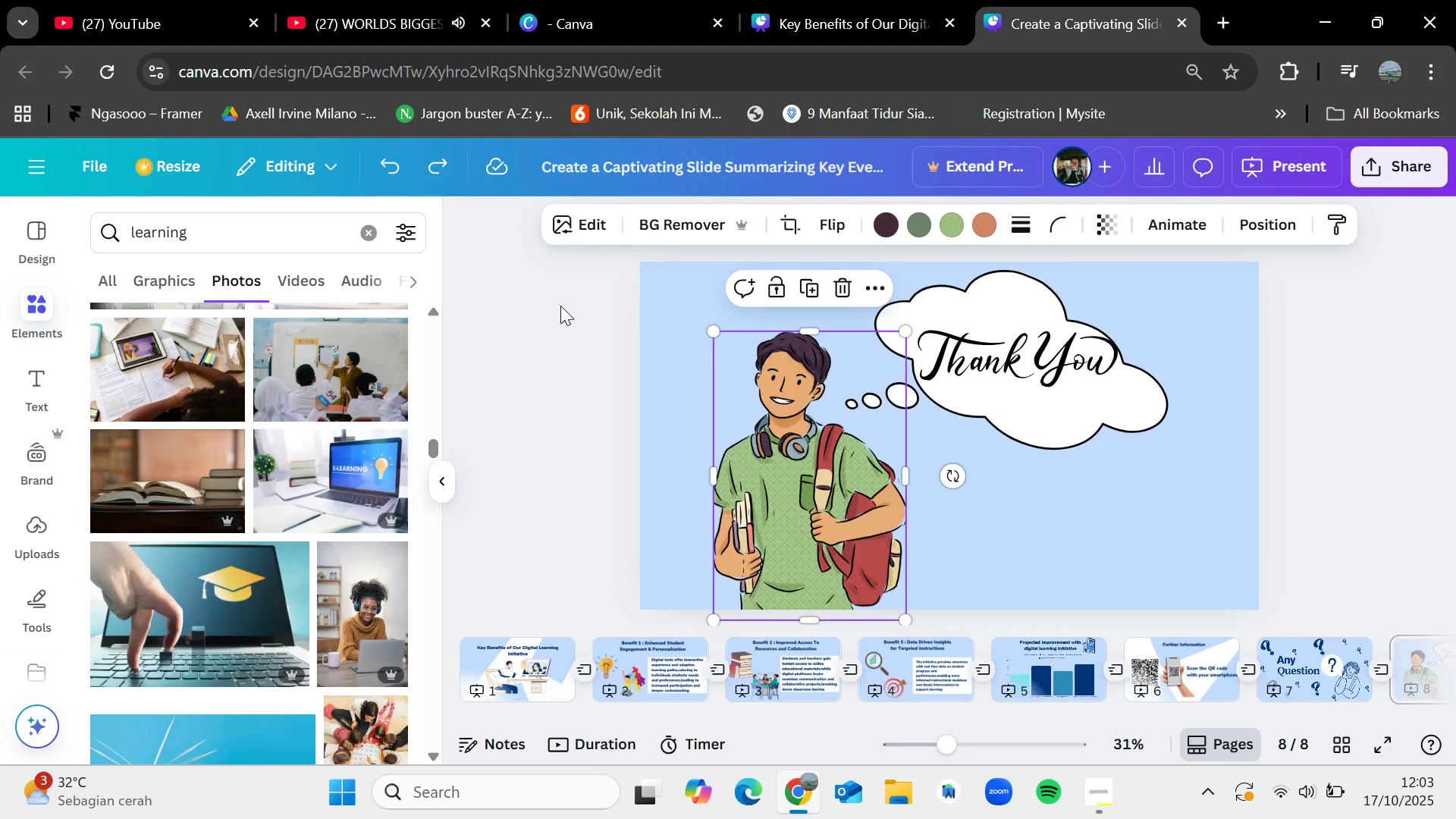 
wait(25.61)
 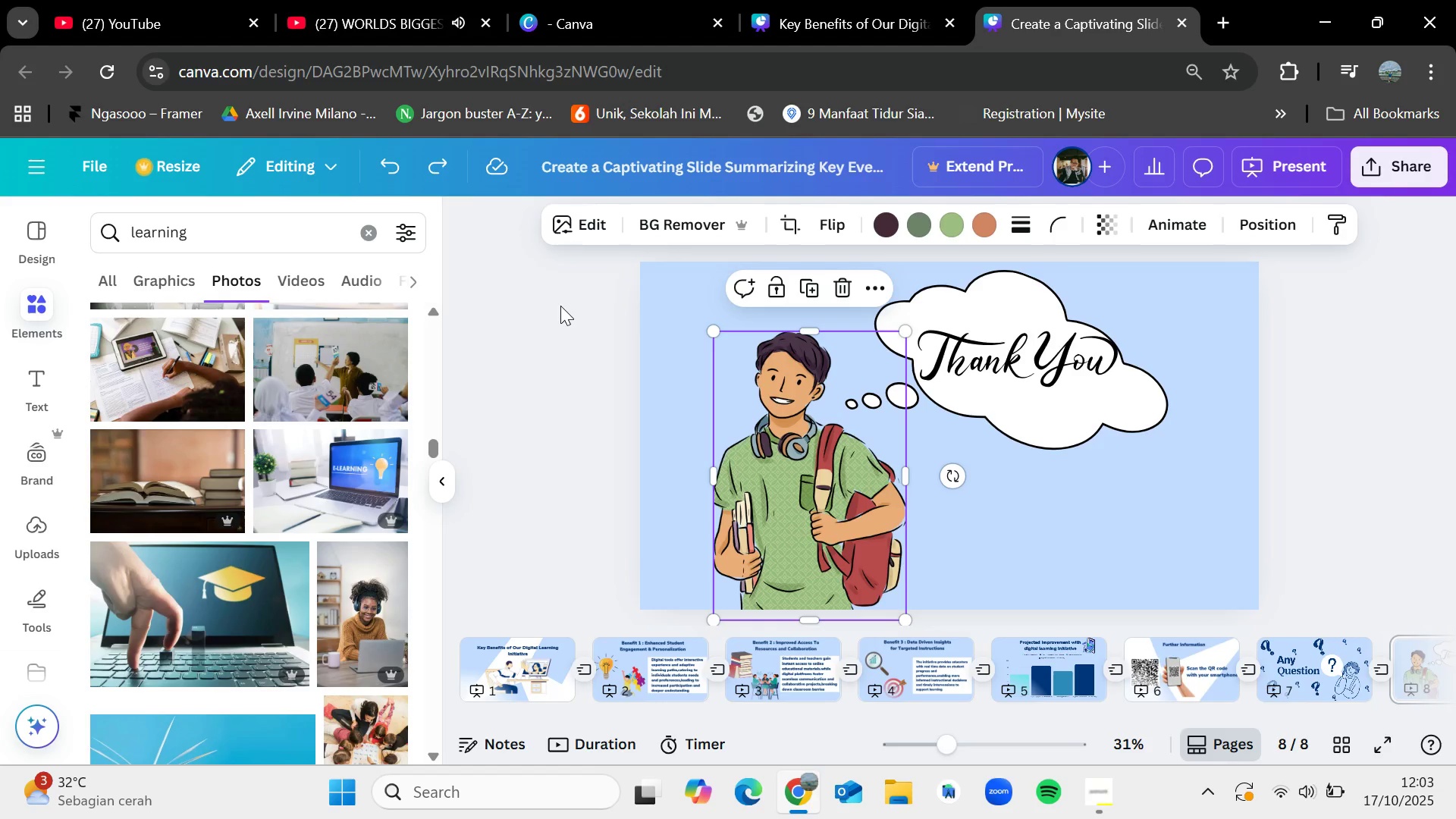 
left_click([501, 366])
 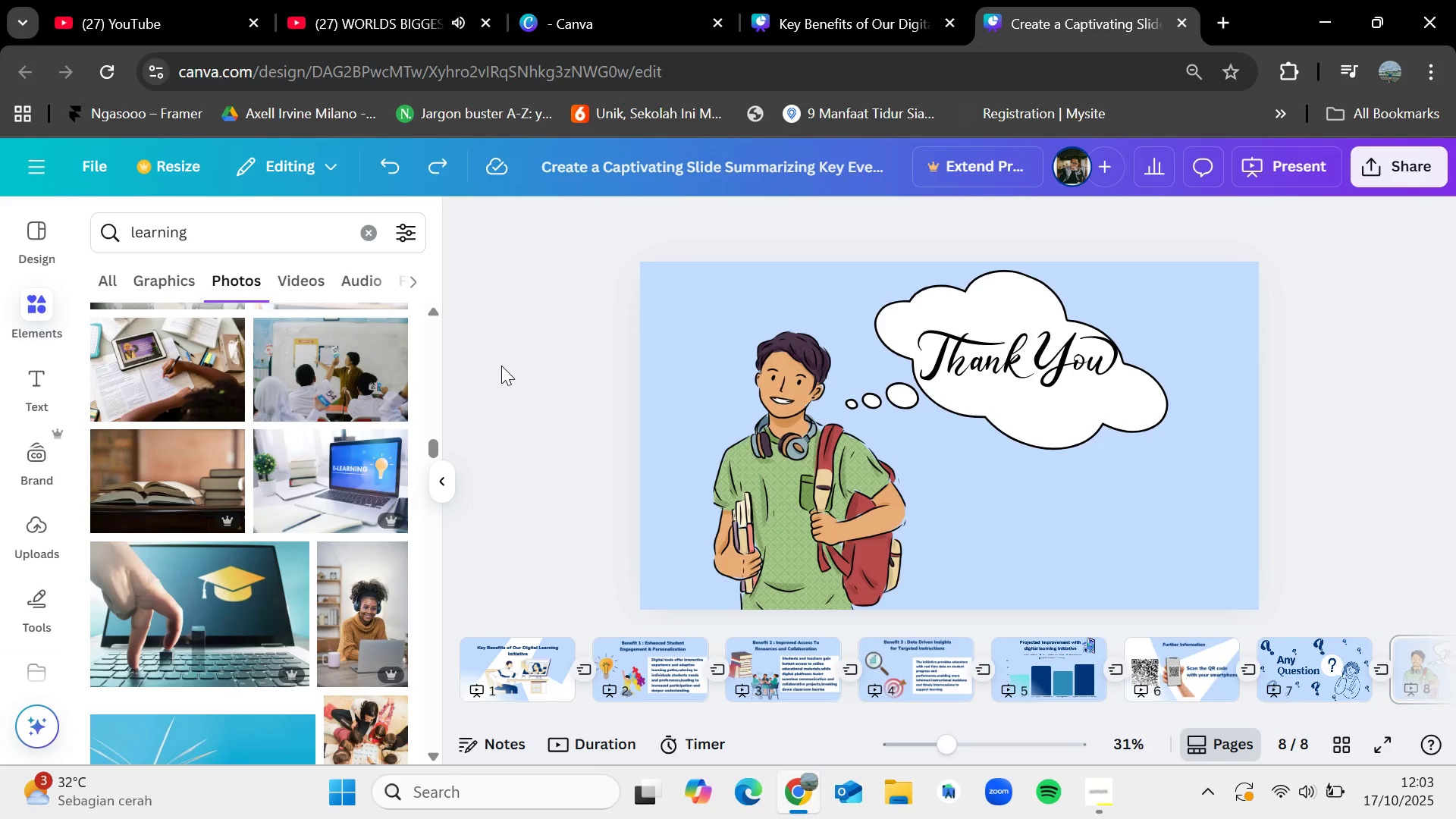 
wait(11.79)
 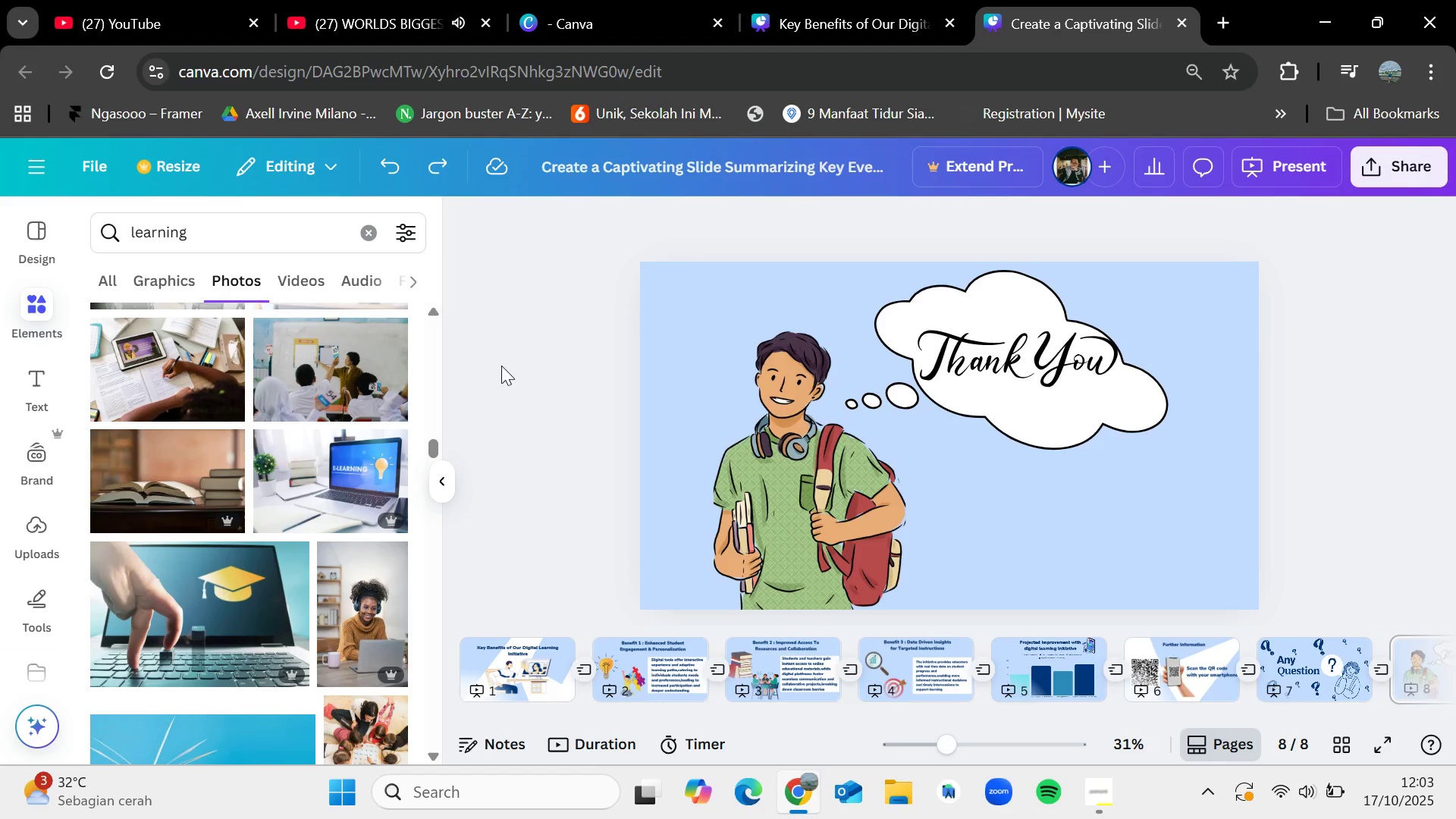 
left_click([518, 667])